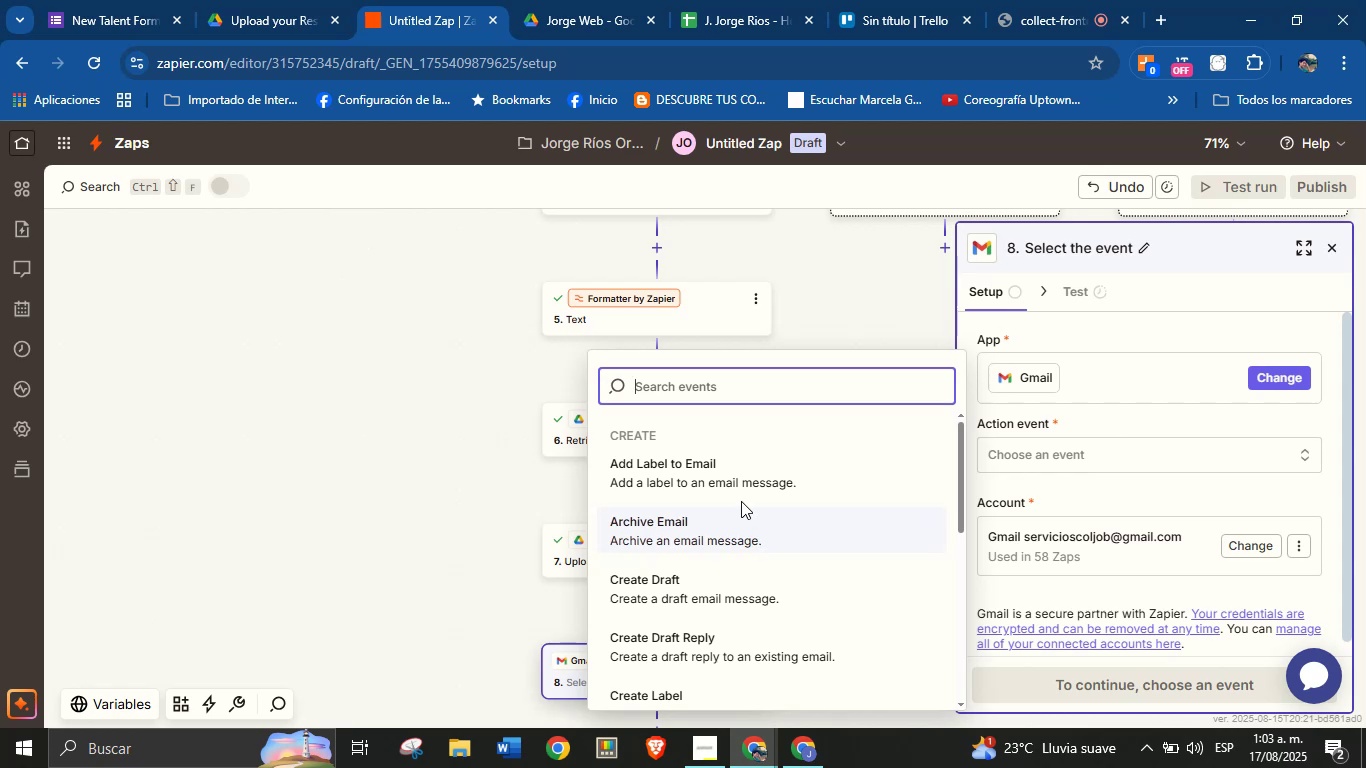 
type(sen)
 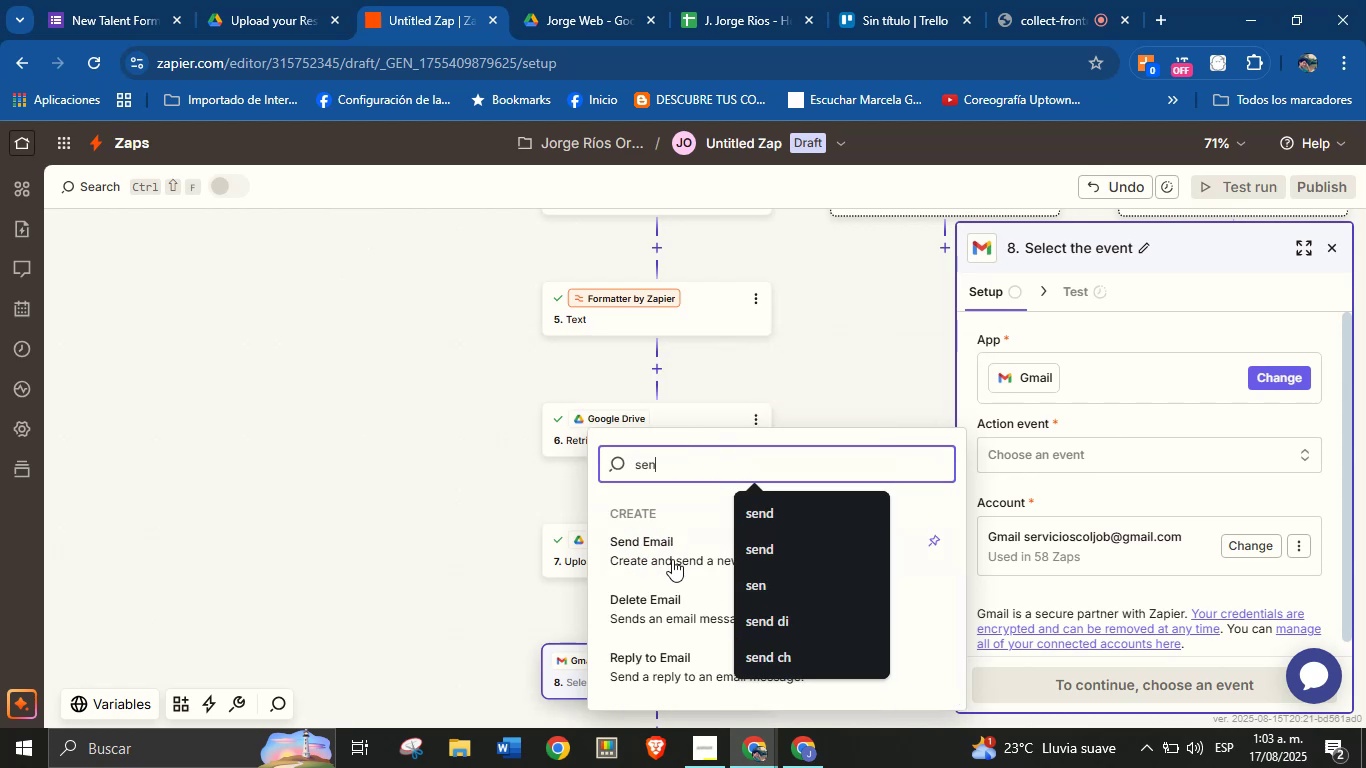 
left_click([673, 552])
 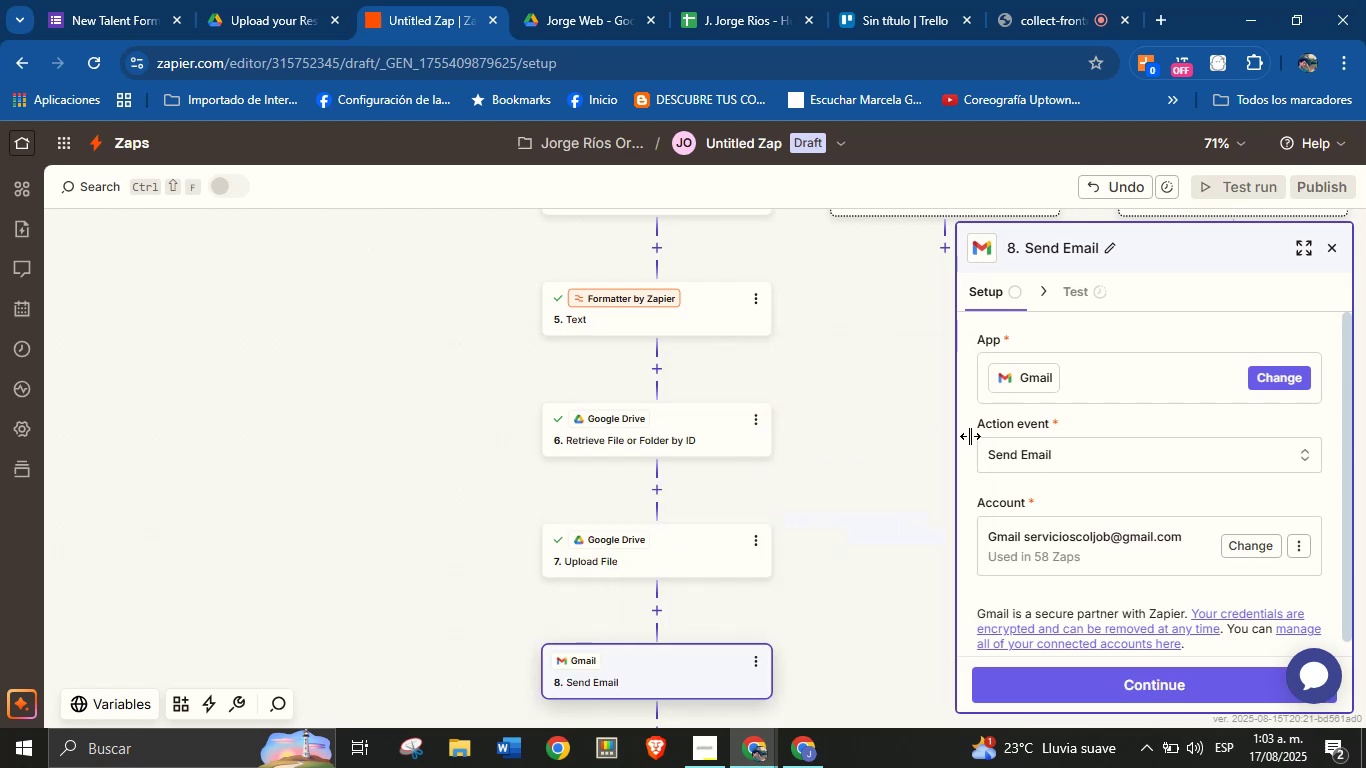 
scroll: coordinate [1100, 469], scroll_direction: down, amount: 2.0
 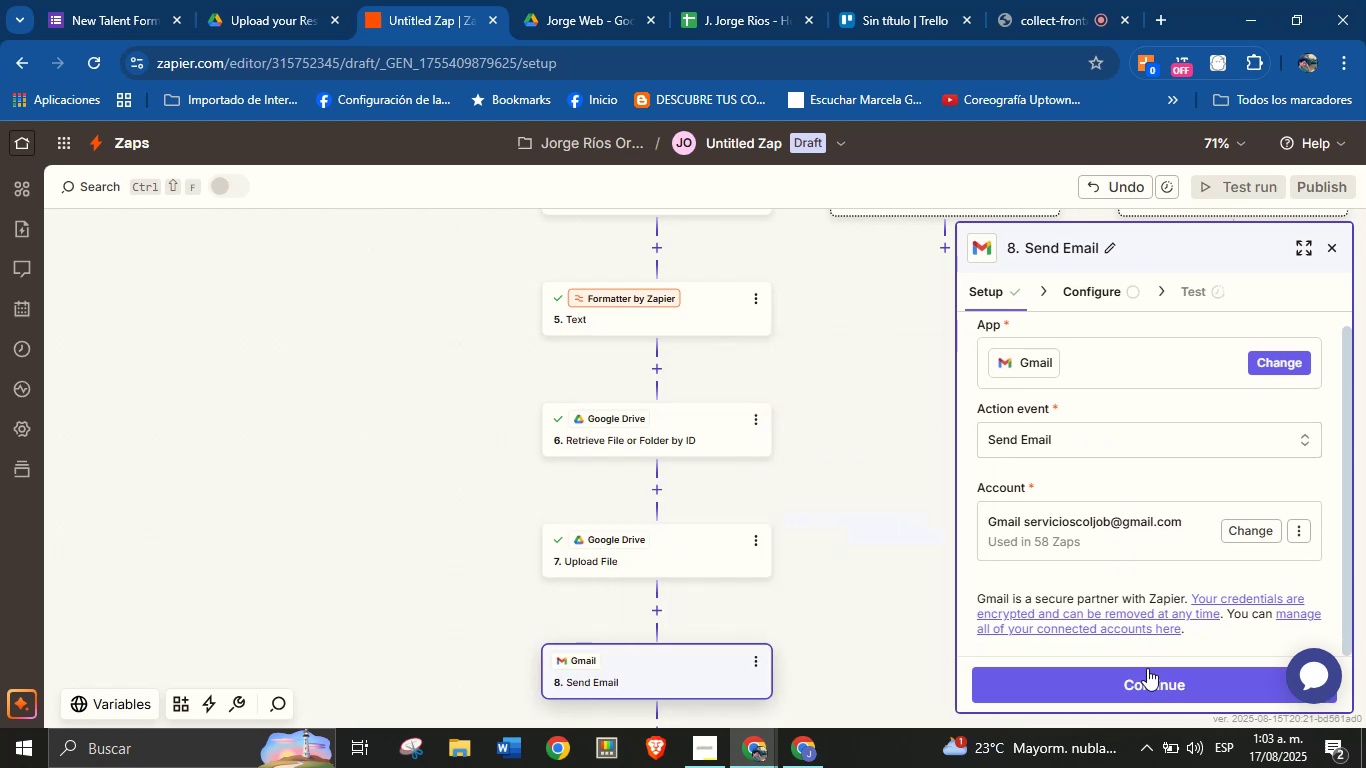 
left_click([1149, 675])
 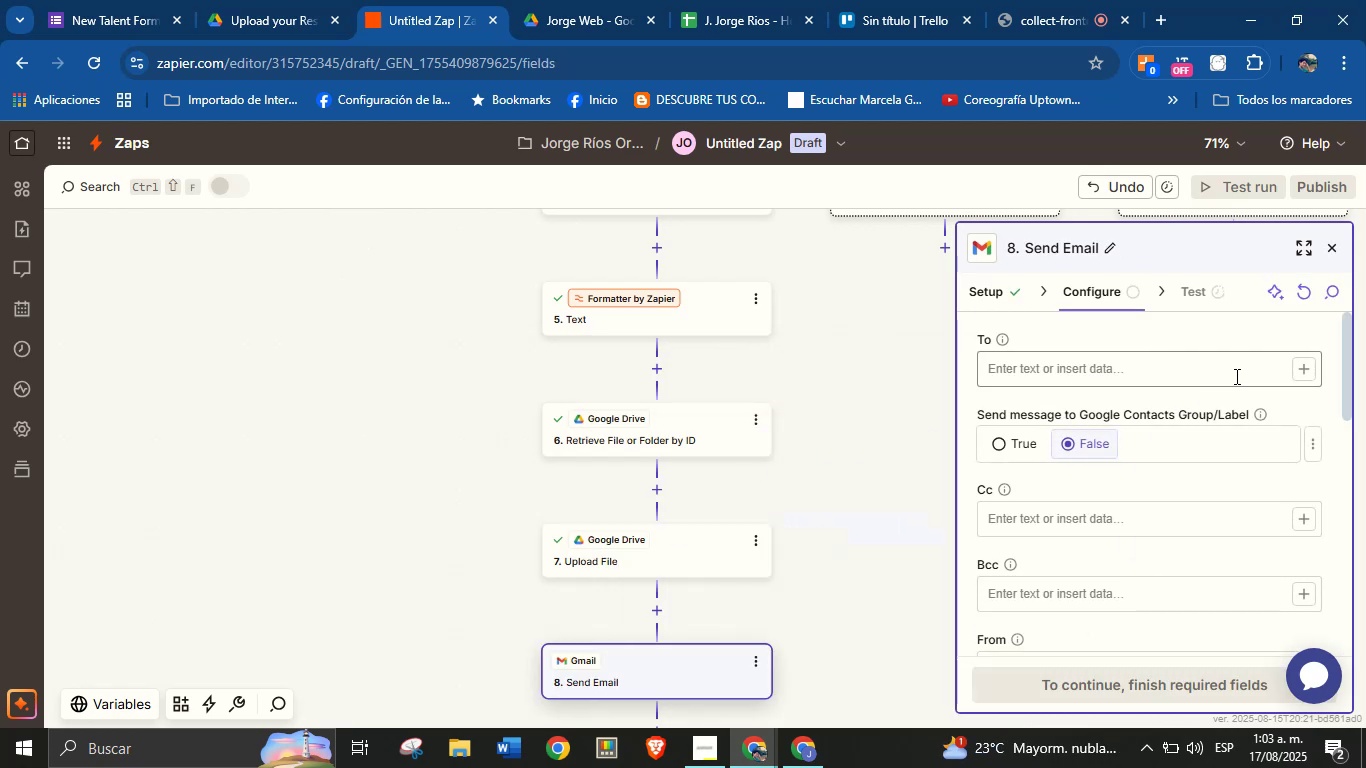 
left_click([1292, 370])
 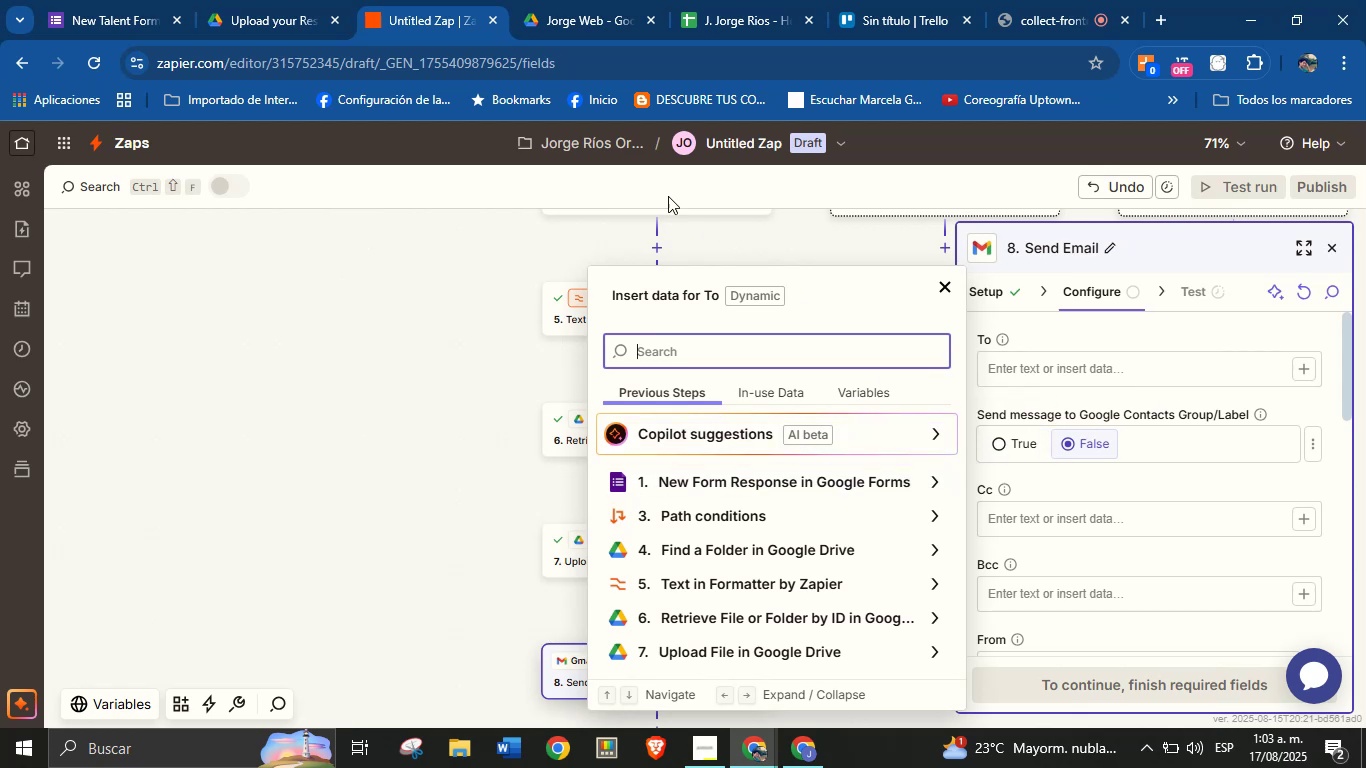 
left_click([155, 1])
 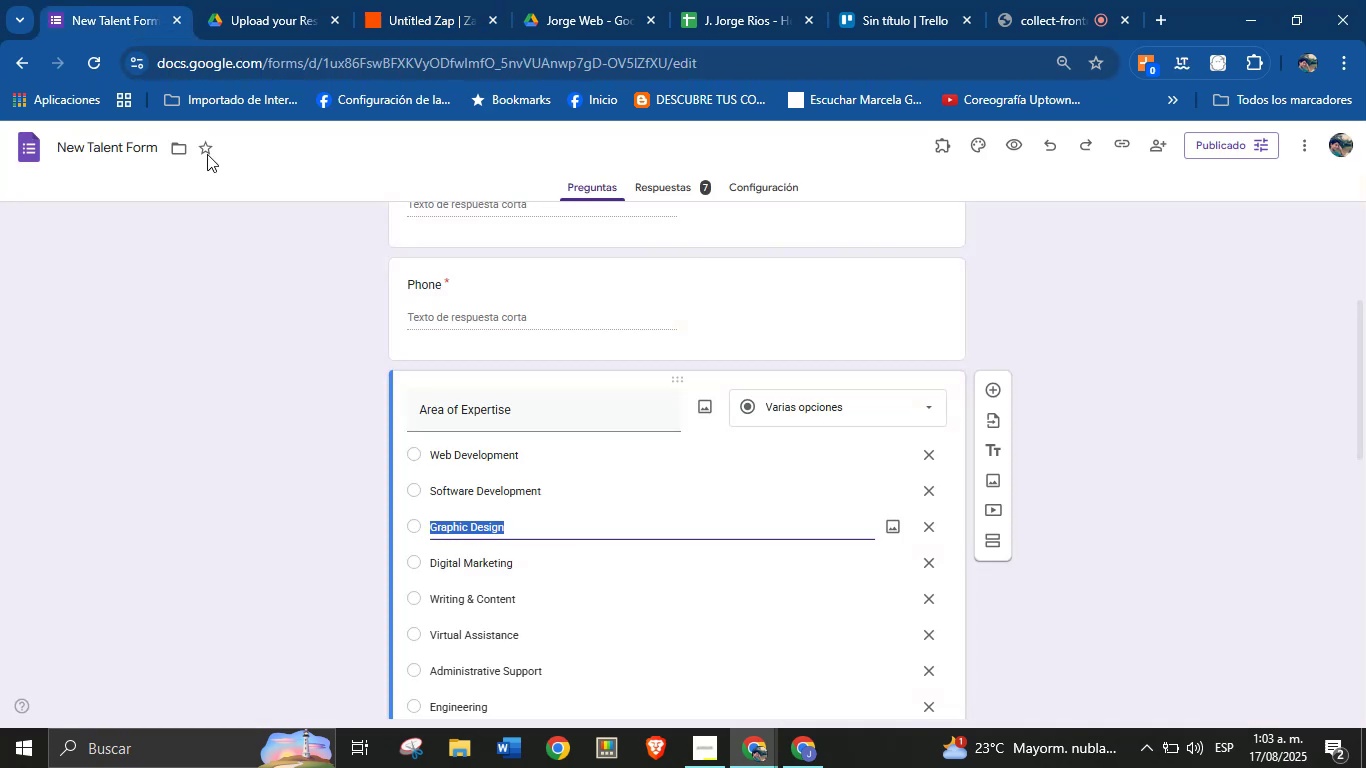 
scroll: coordinate [294, 381], scroll_direction: up, amount: 8.0
 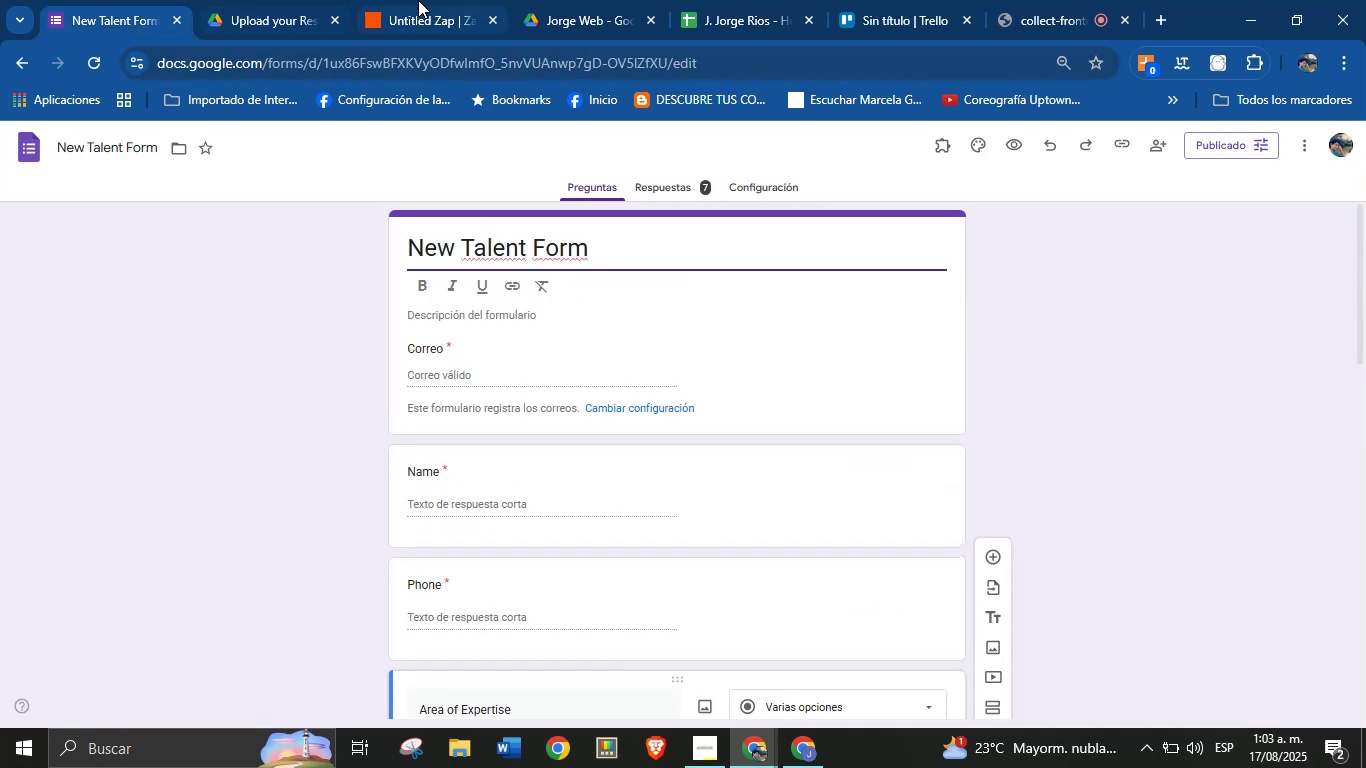 
left_click([424, 0])
 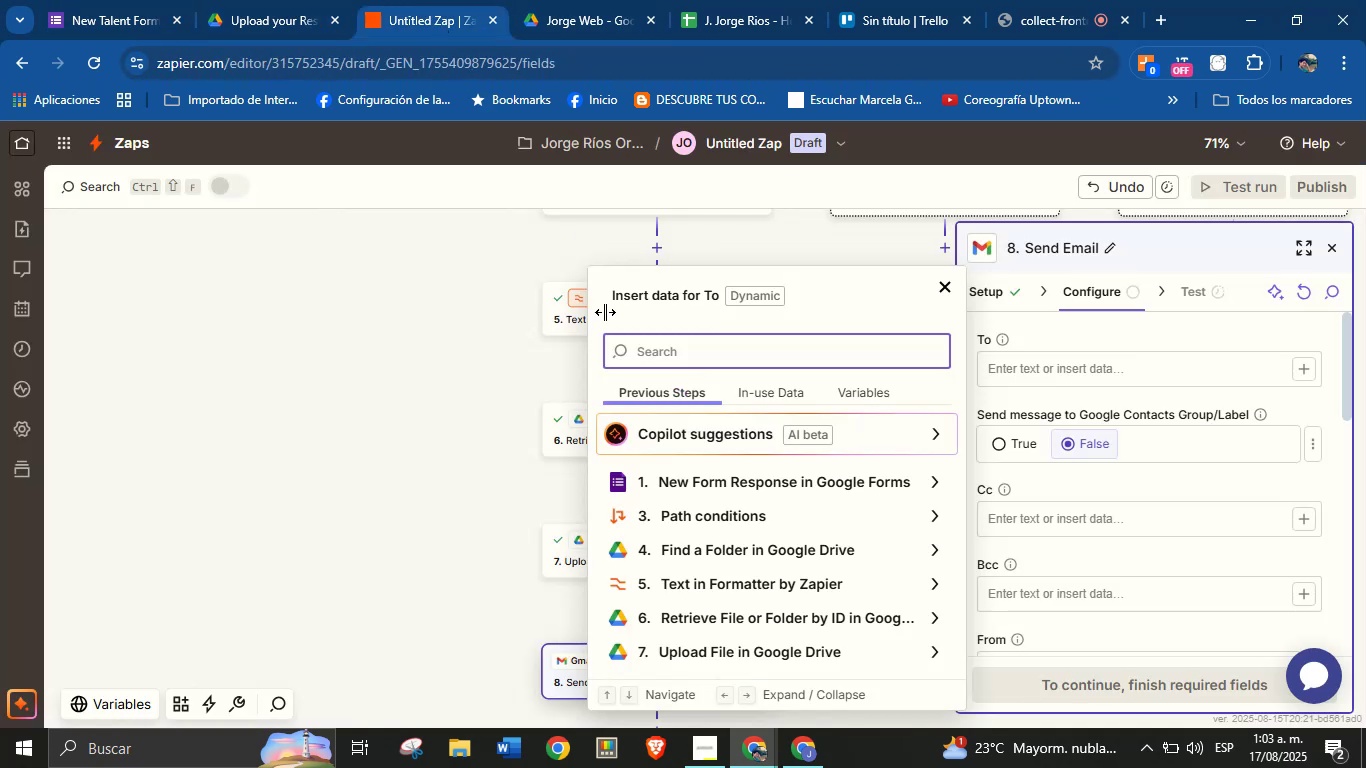 
type(correo)
 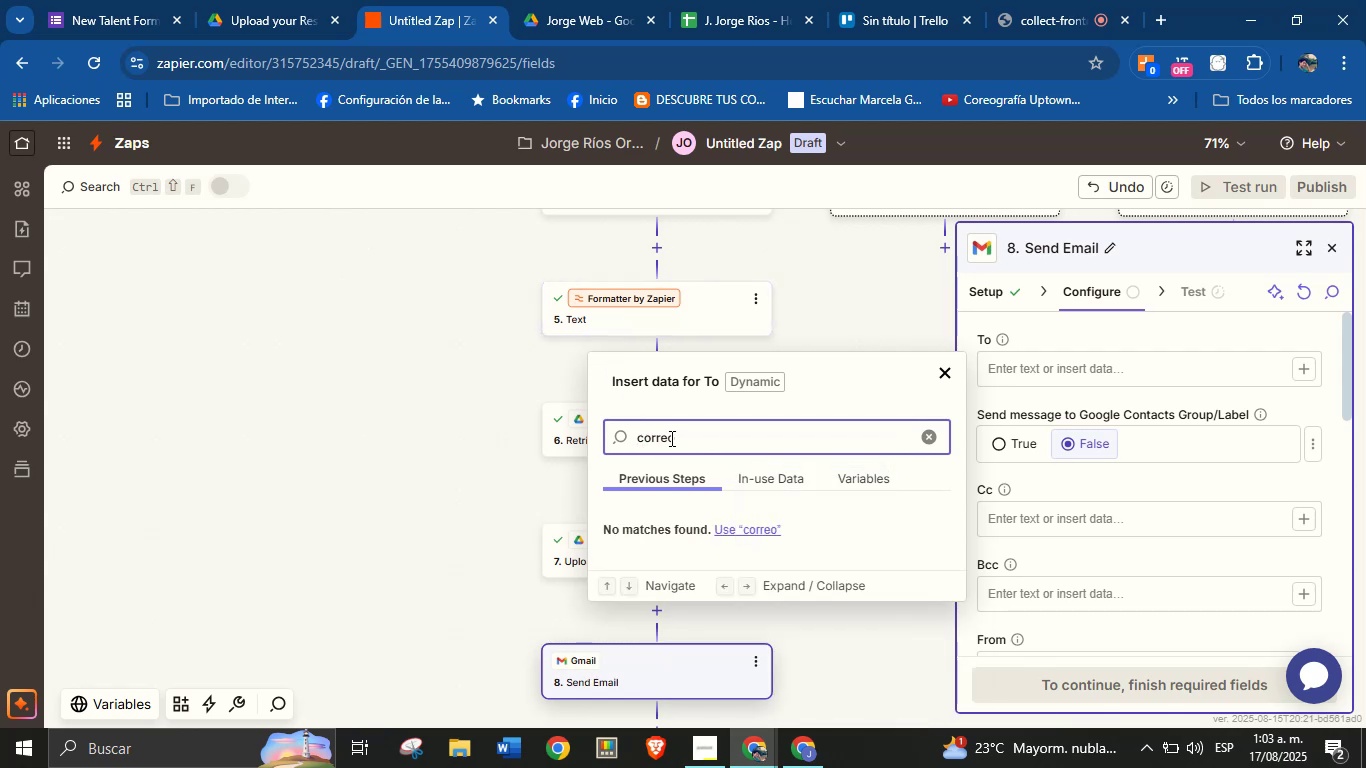 
double_click([670, 437])
 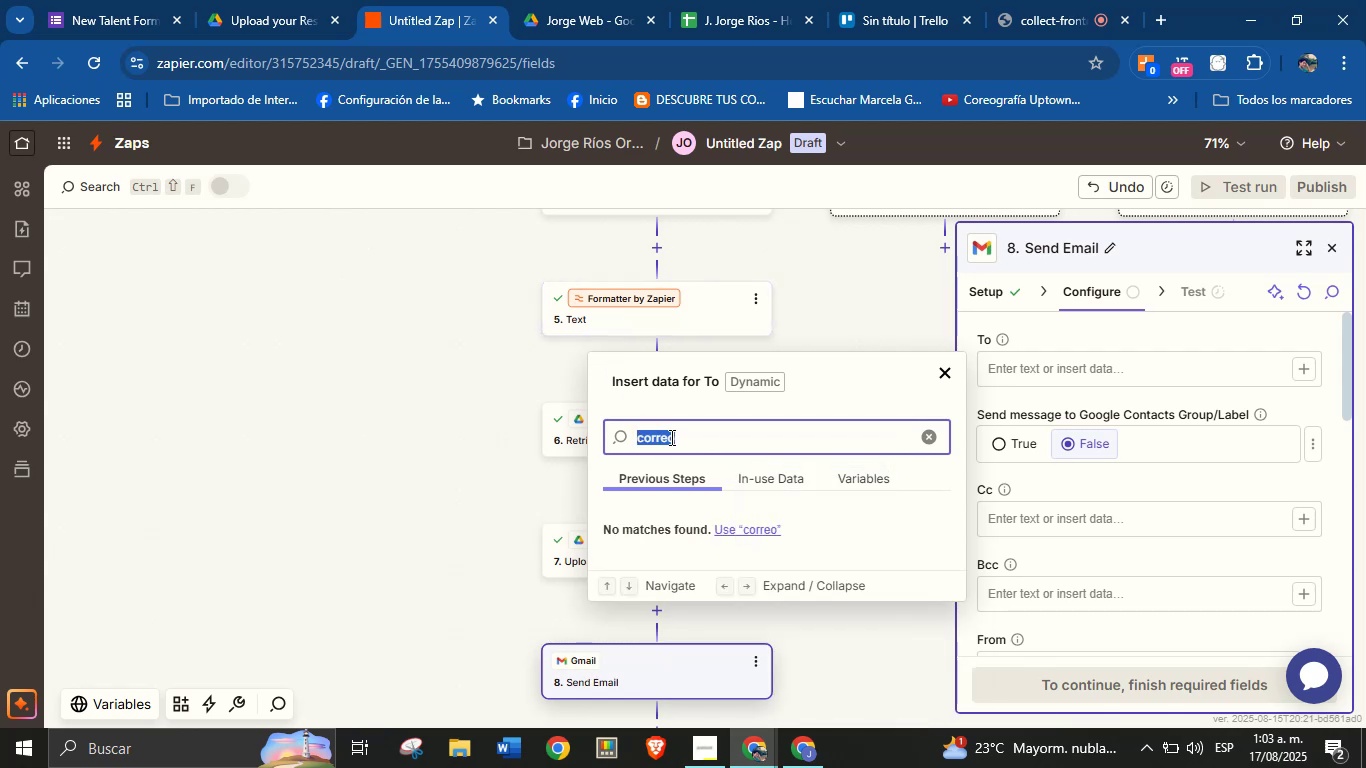 
type(em)
 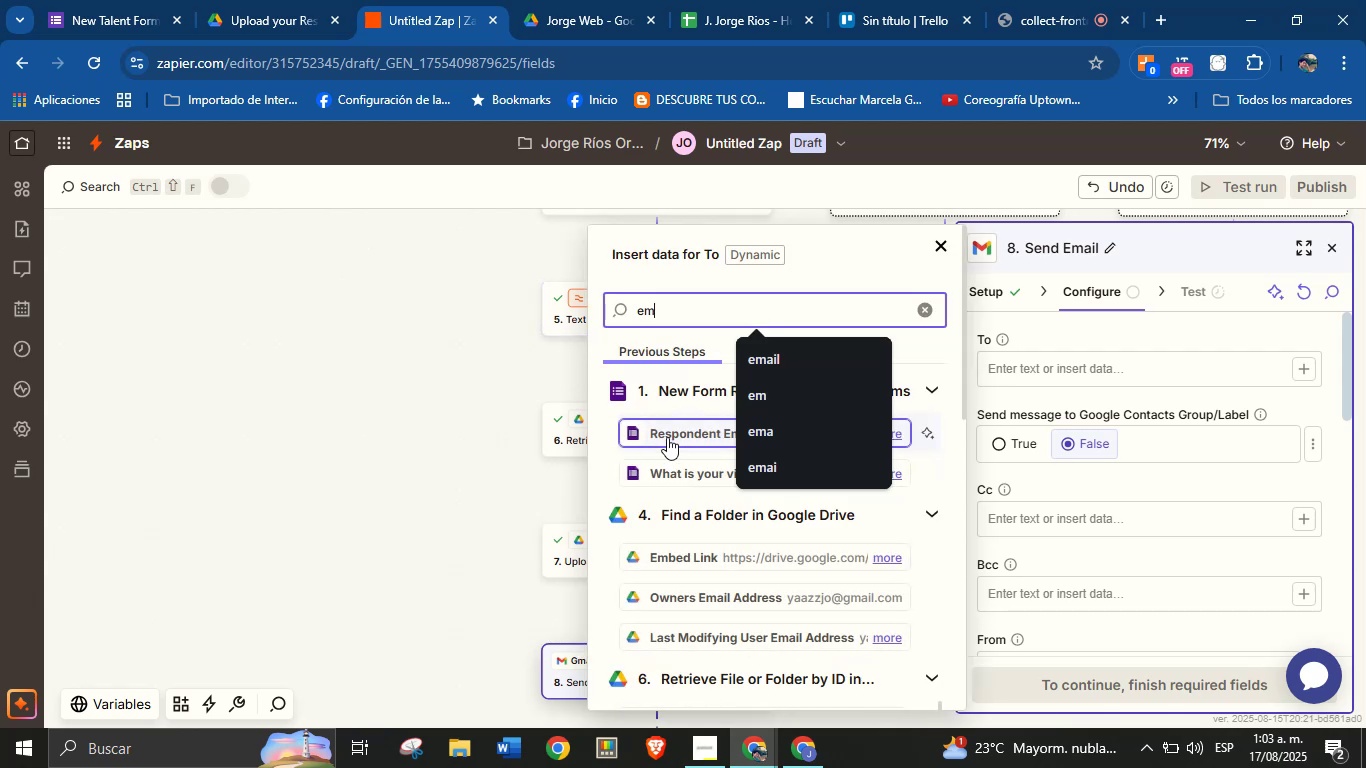 
left_click([667, 431])
 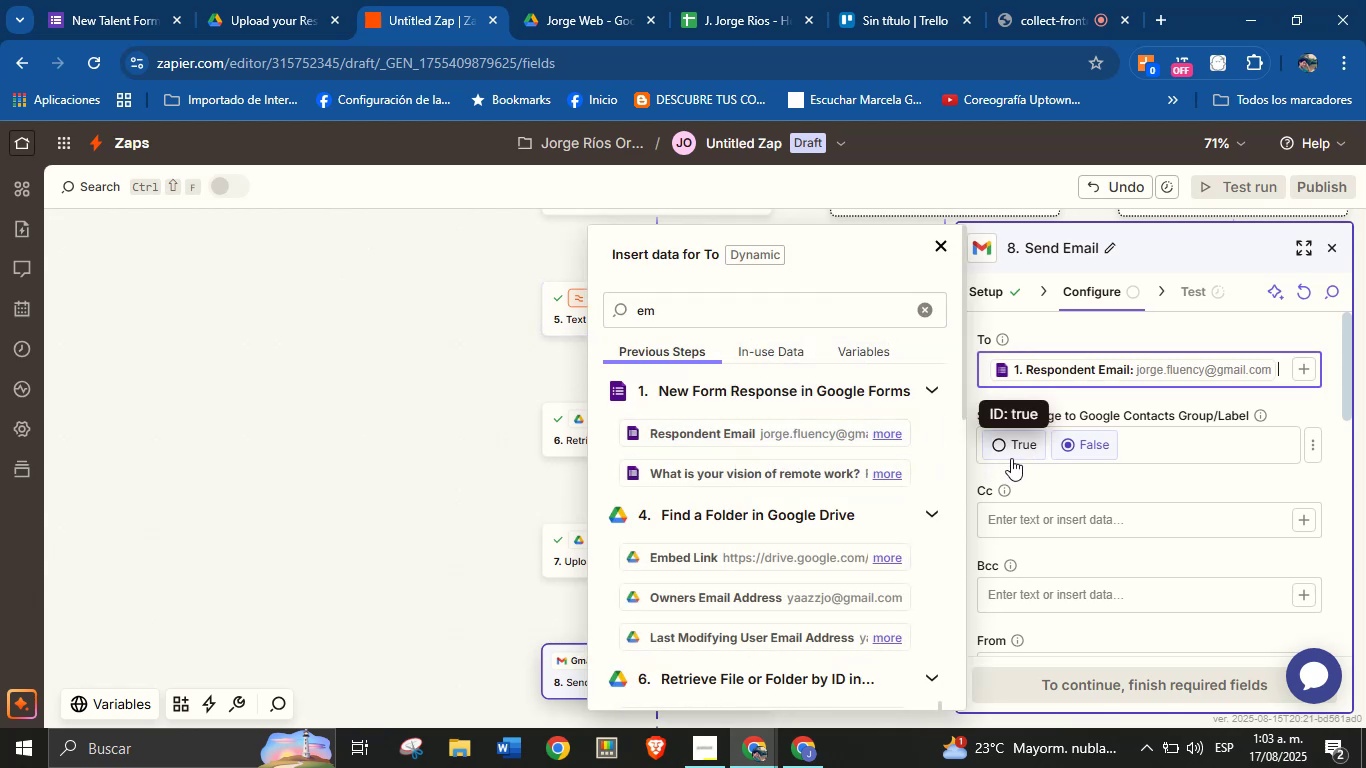 
left_click([1029, 468])
 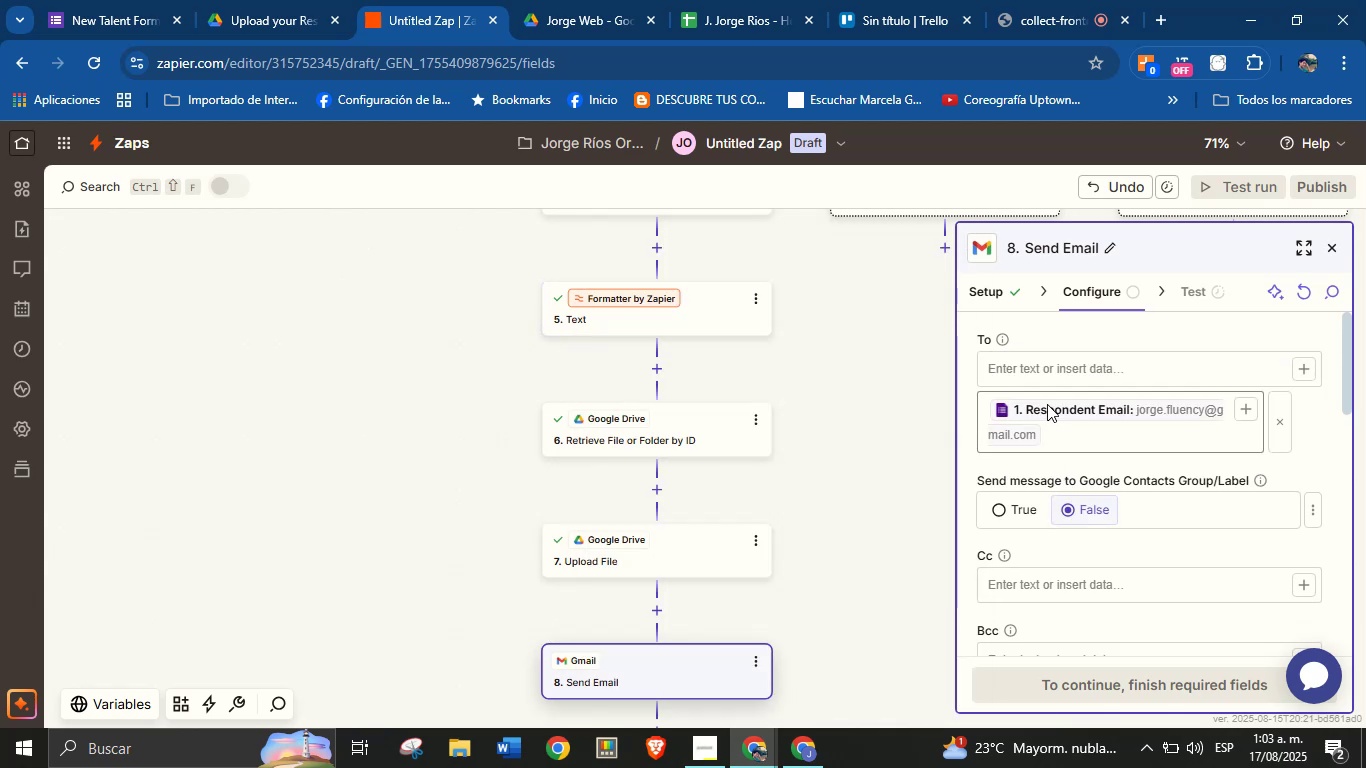 
scroll: coordinate [1120, 490], scroll_direction: down, amount: 2.0
 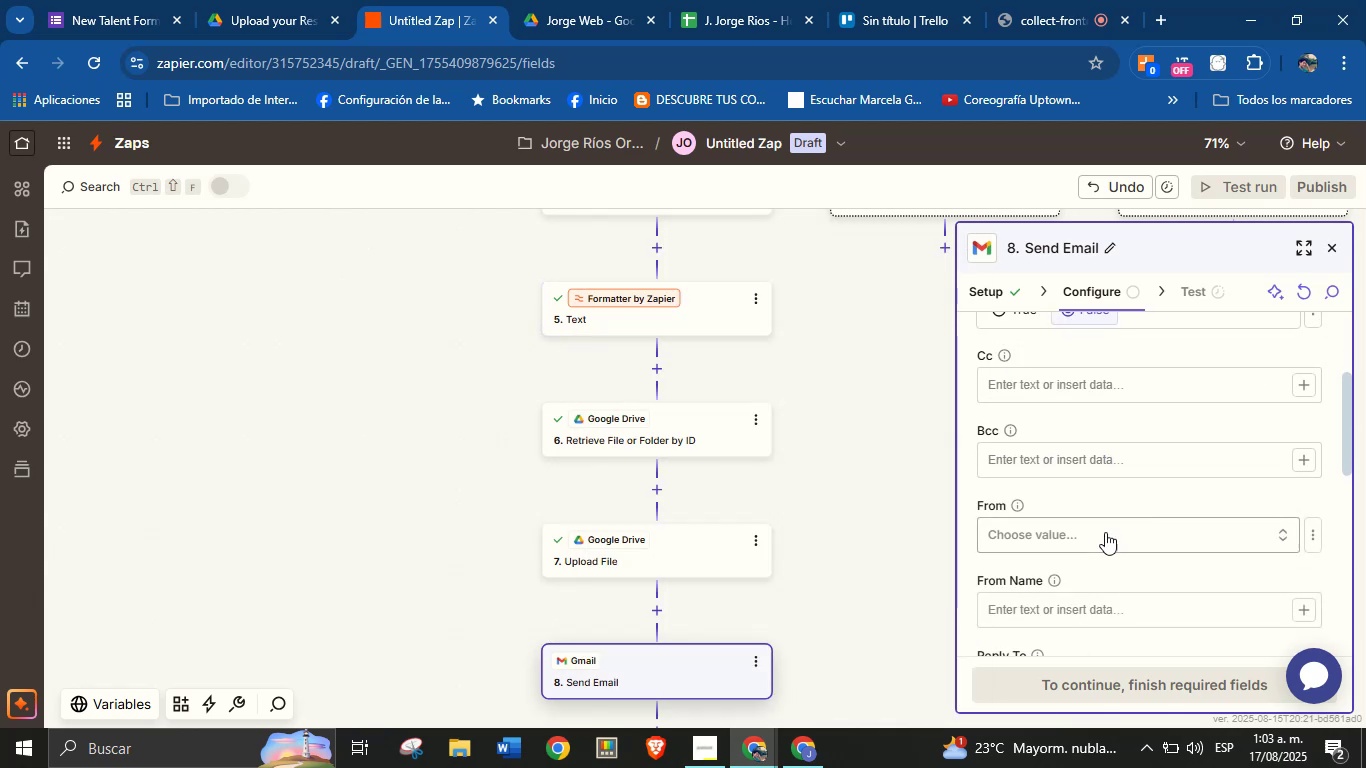 
left_click([1104, 524])
 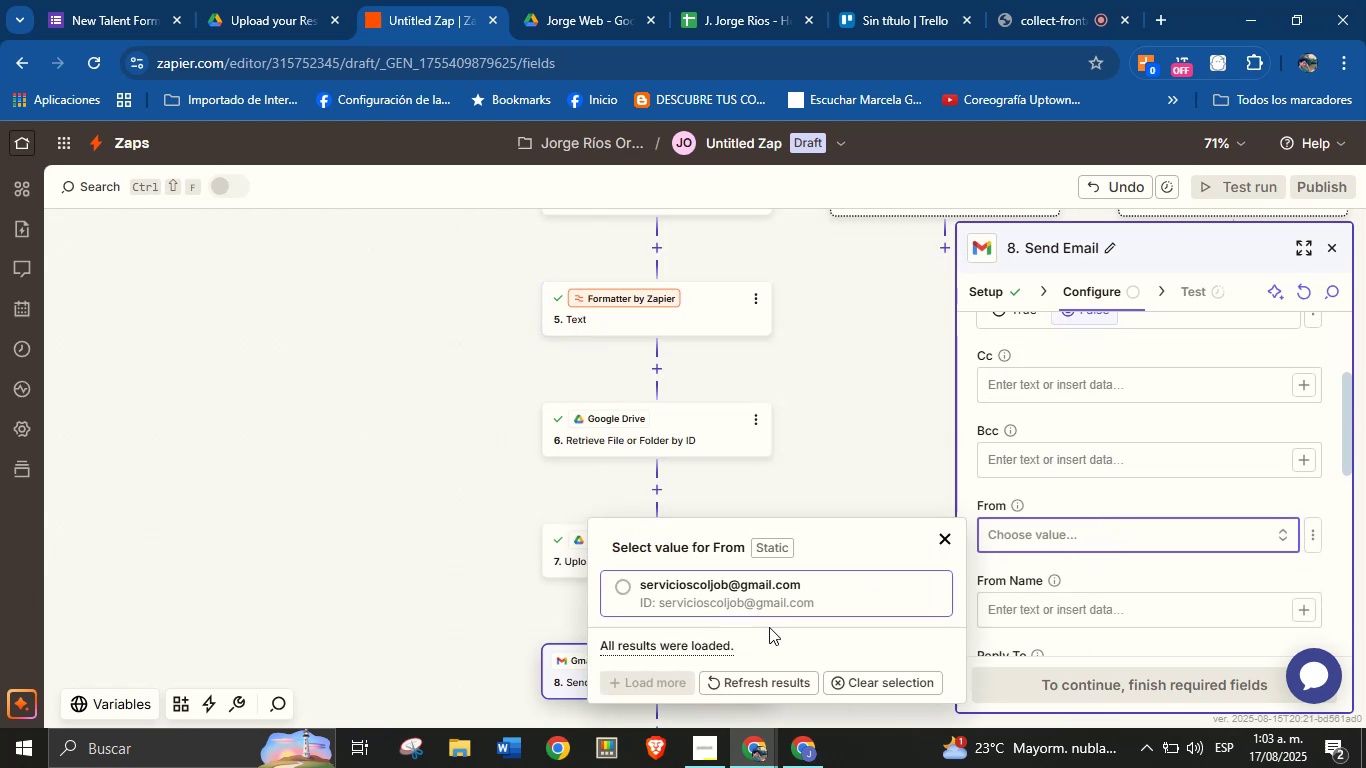 
left_click([759, 599])
 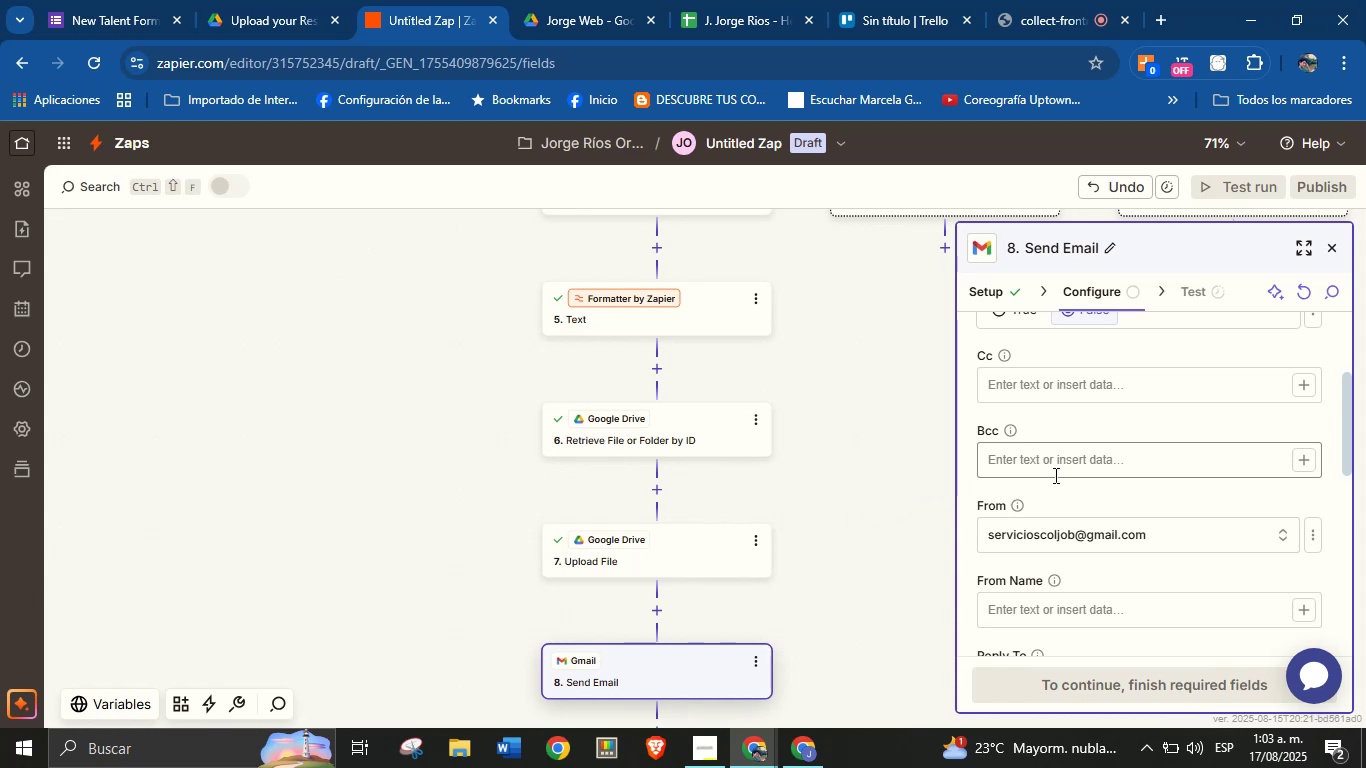 
left_click([1118, 608])
 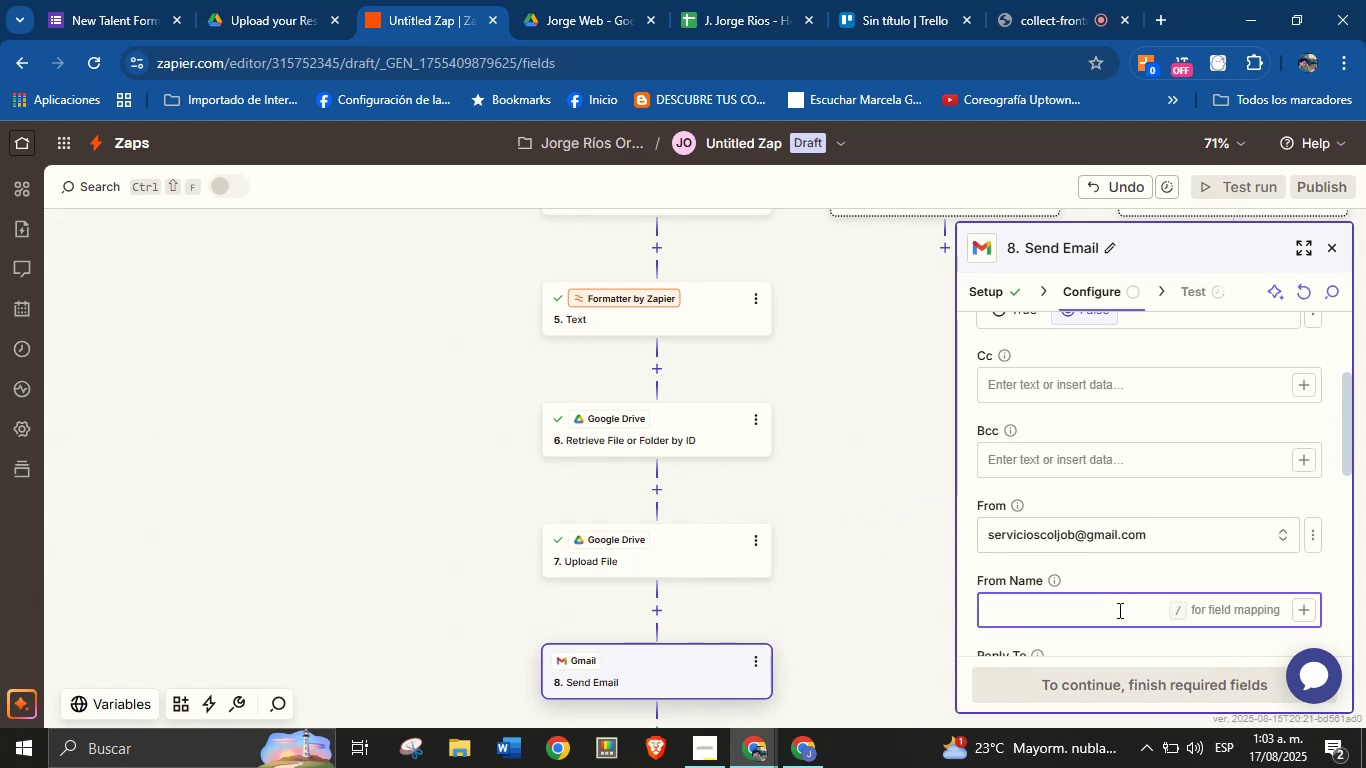 
type(Jorge from ColJob)
 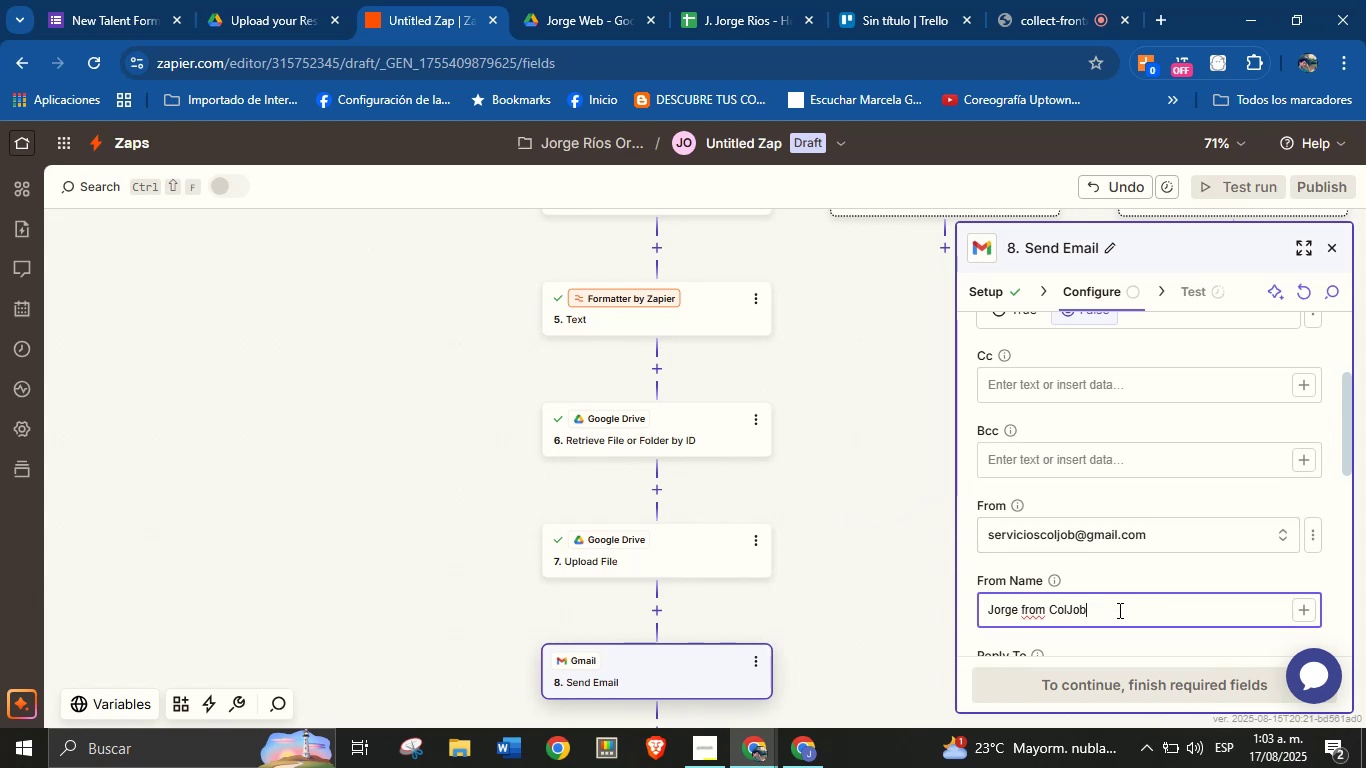 
scroll: coordinate [1131, 552], scroll_direction: down, amount: 2.0
 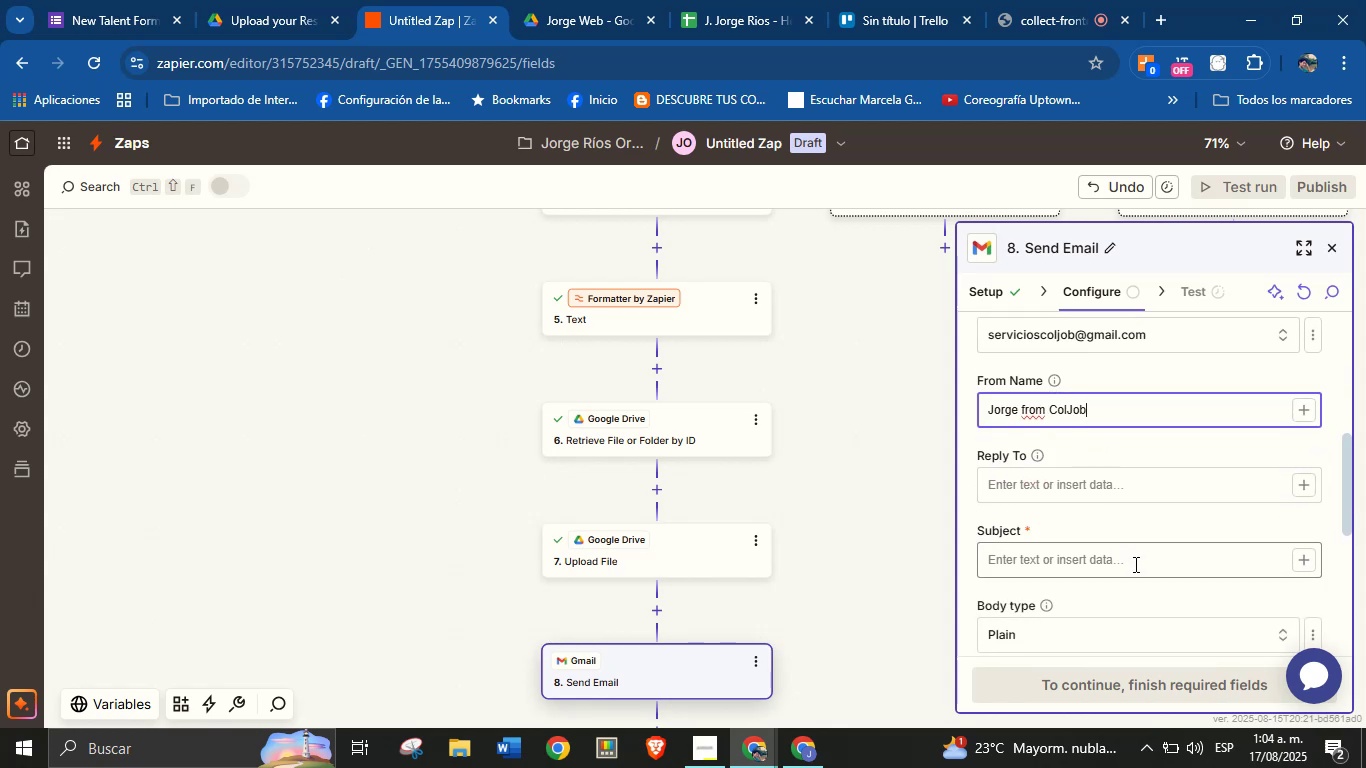 
left_click([1134, 564])
 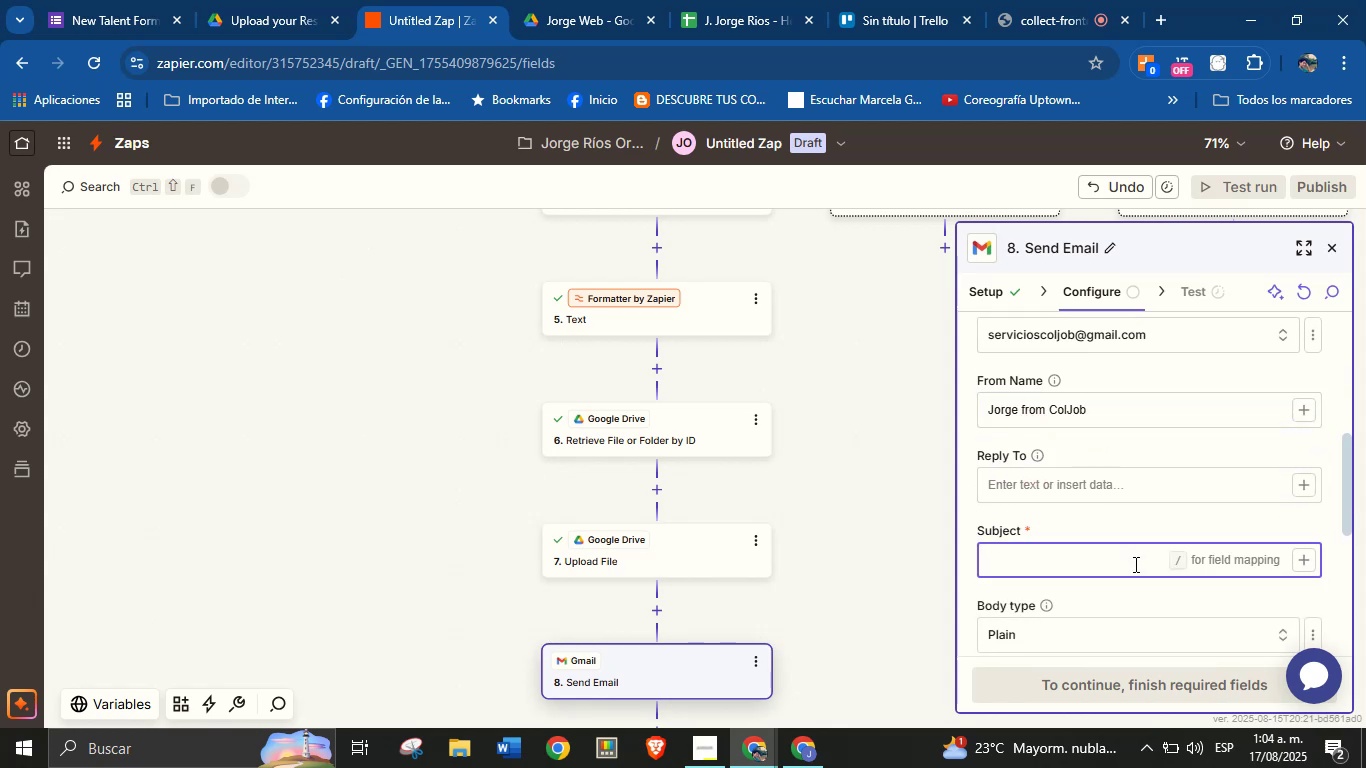 
type(Tha)
 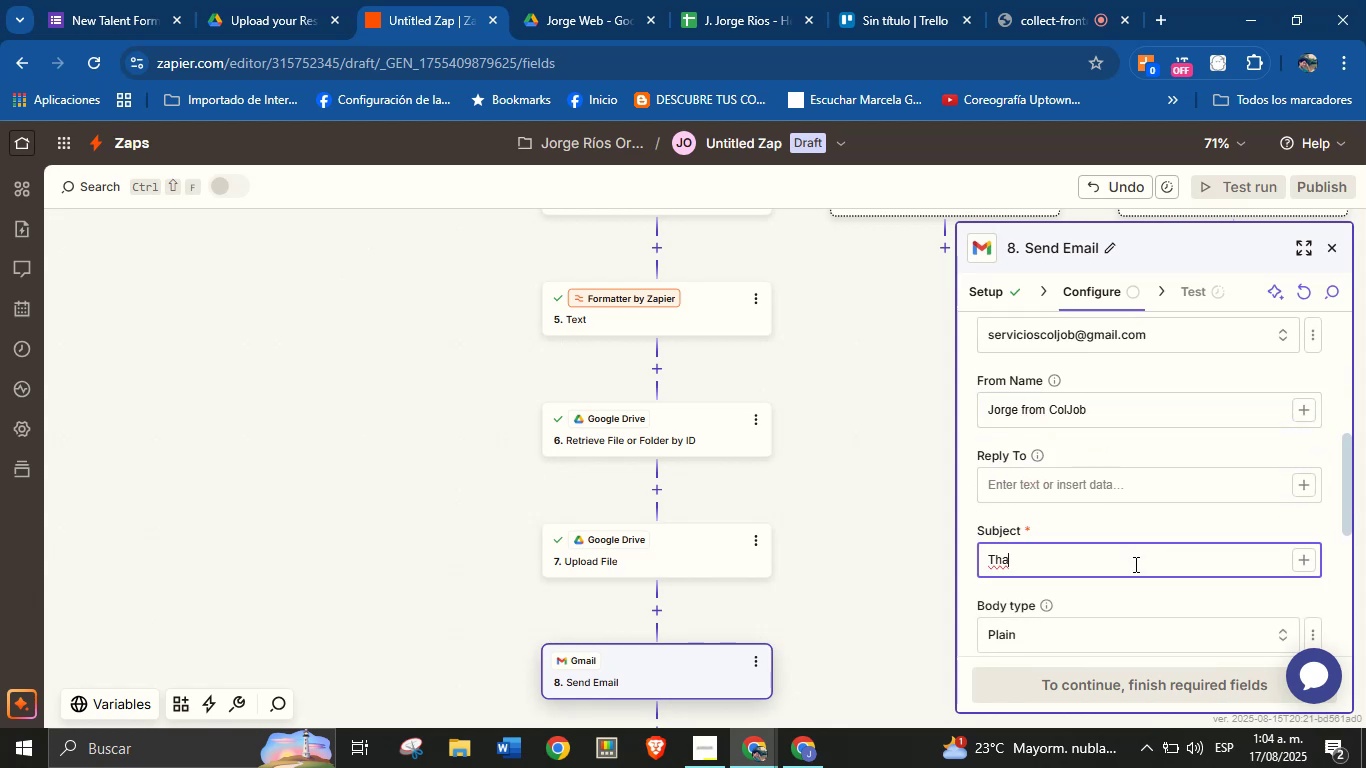 
wait(6.24)
 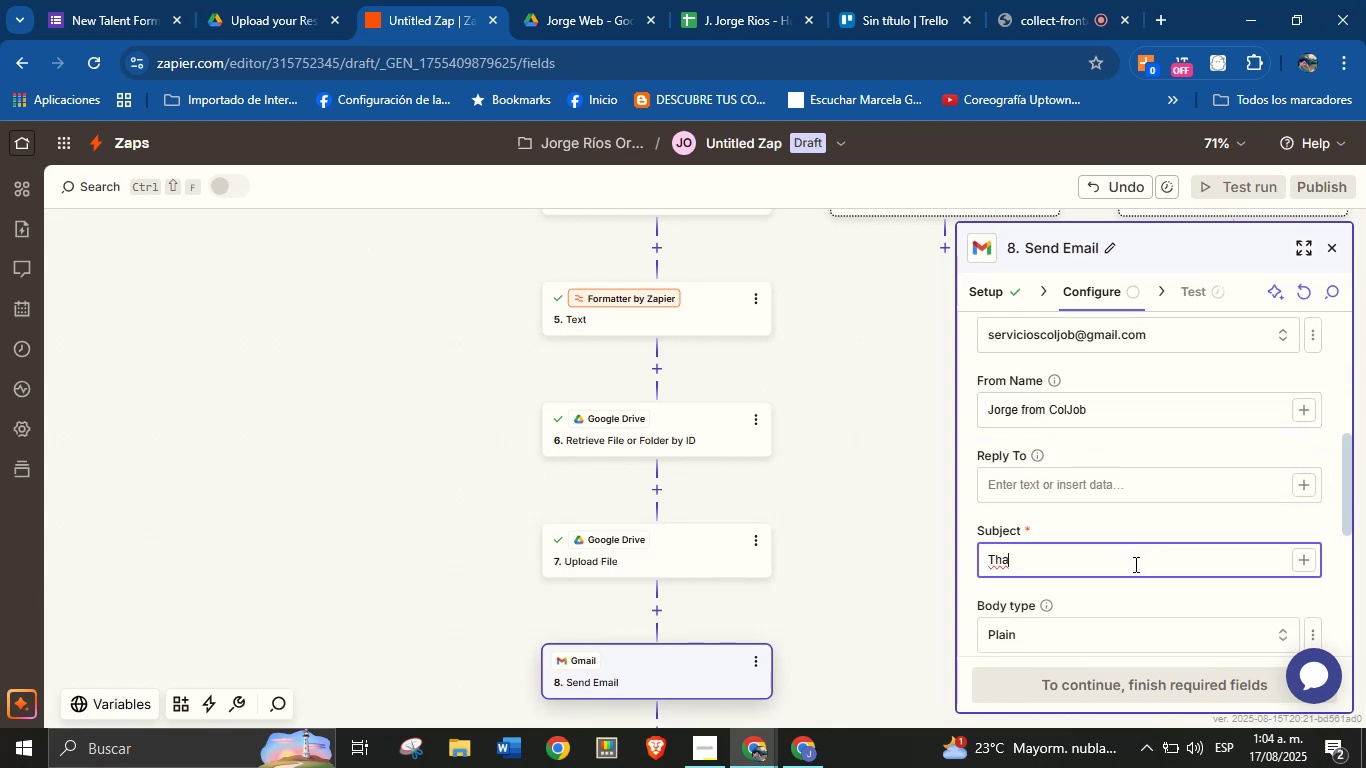 
type(nk )
 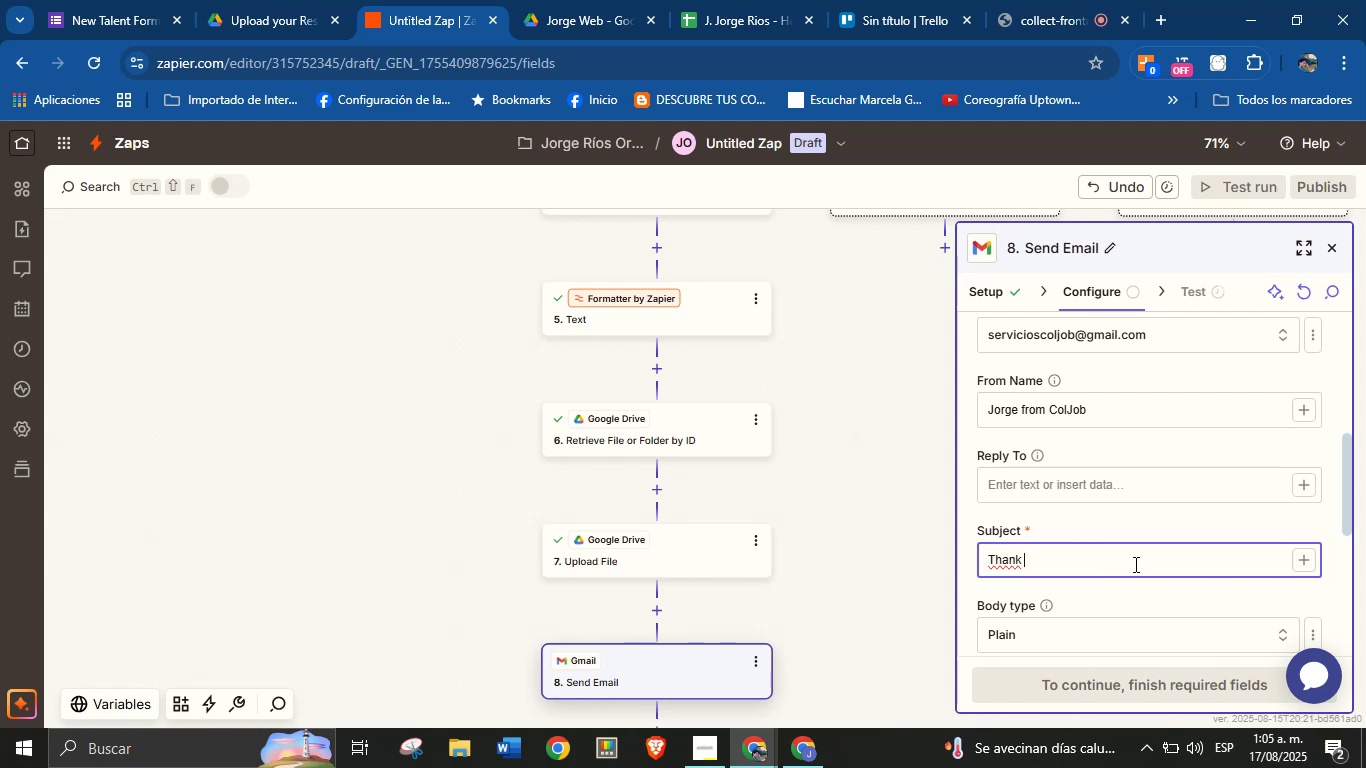 
wait(58.23)
 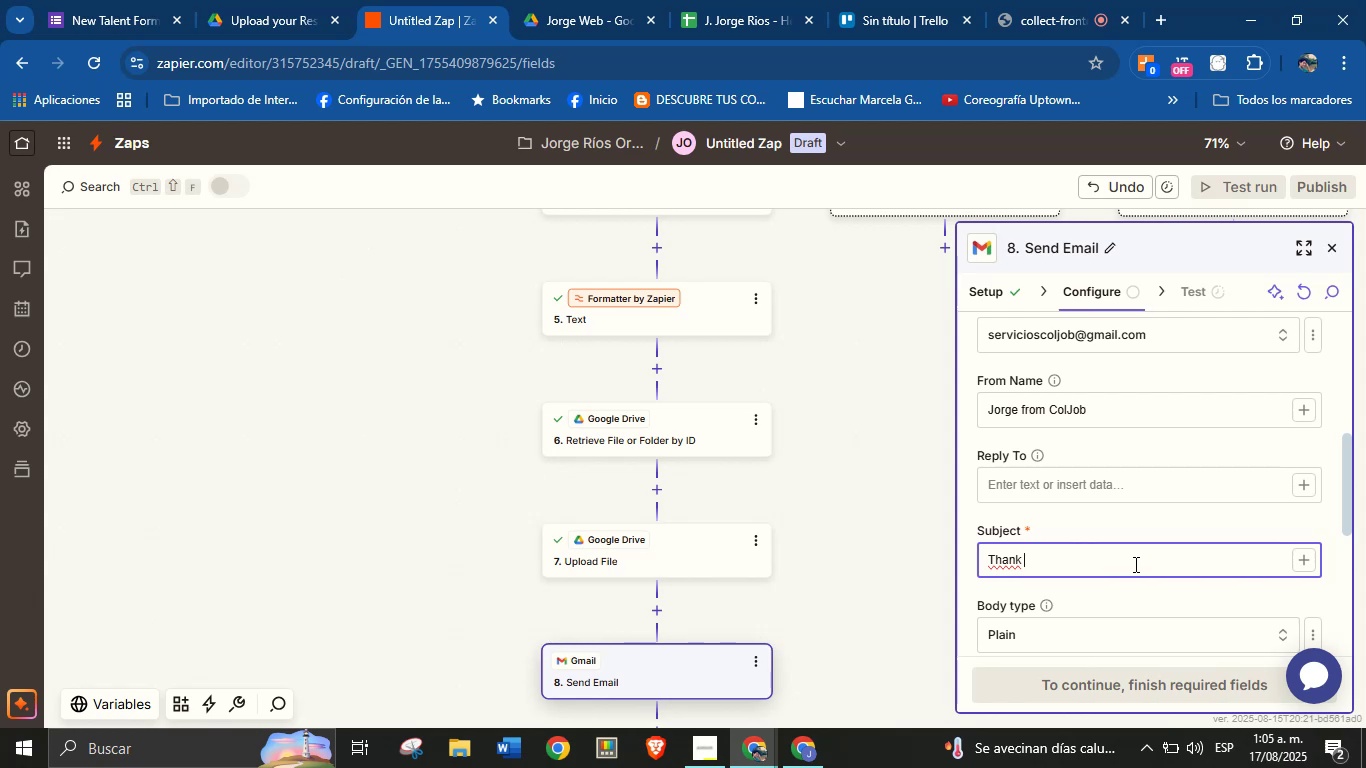 
type(you fo)
 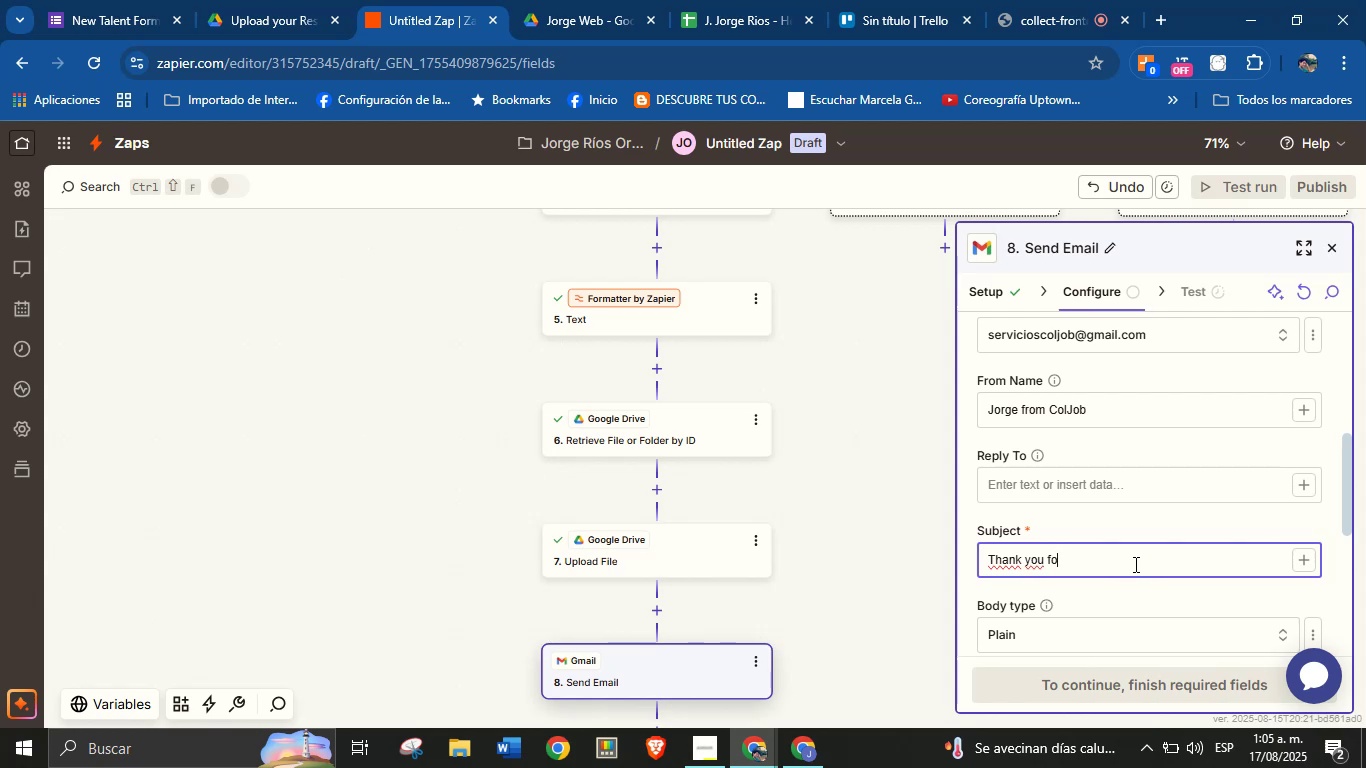 
wait(6.39)
 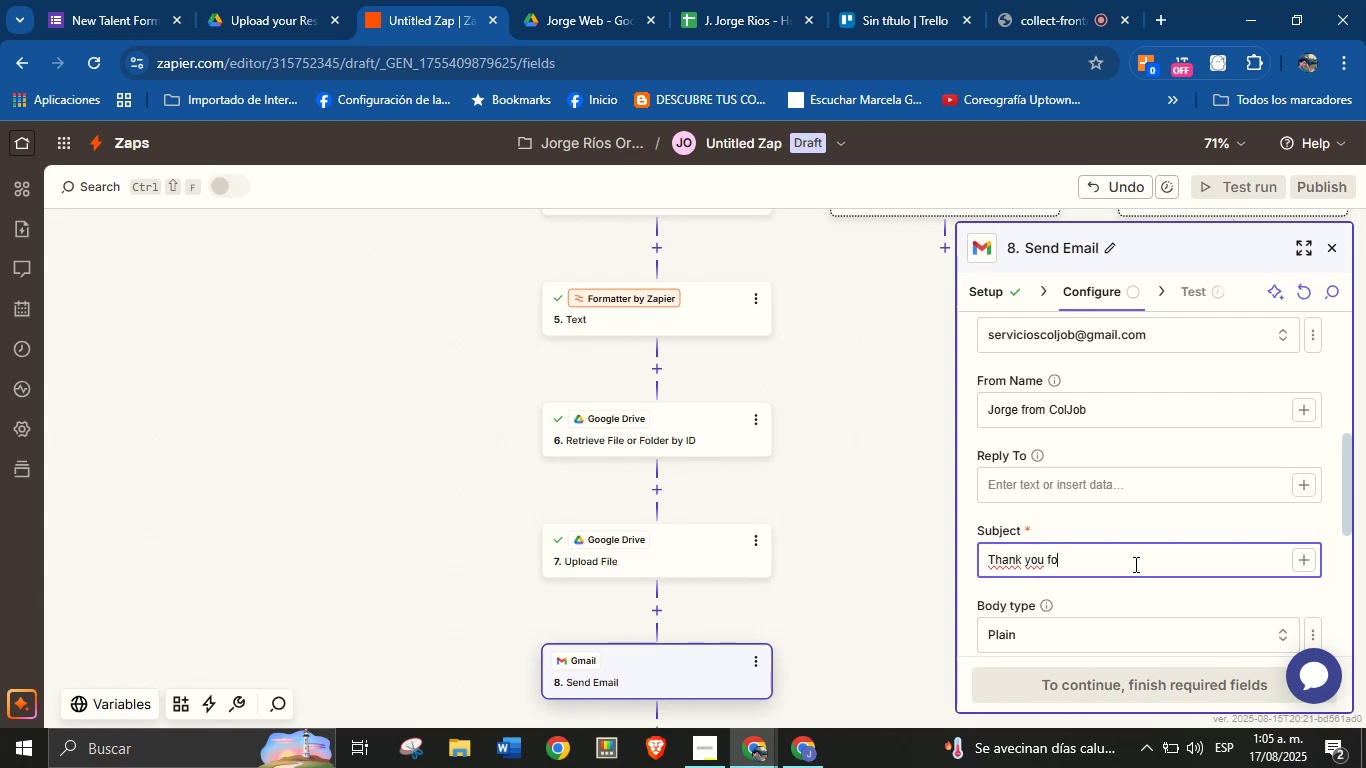 
type(r wanting to be part of ColJob!)
 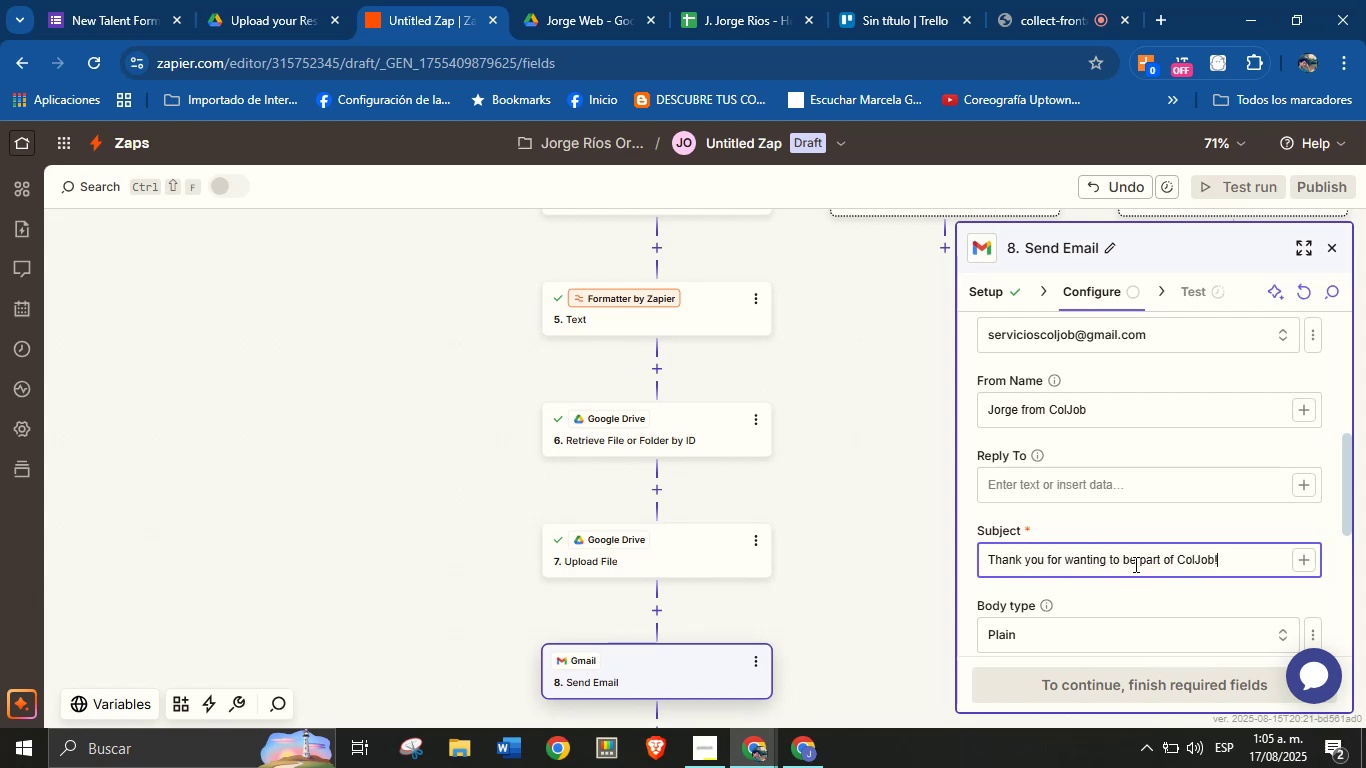 
scroll: coordinate [1122, 513], scroll_direction: down, amount: 1.0
 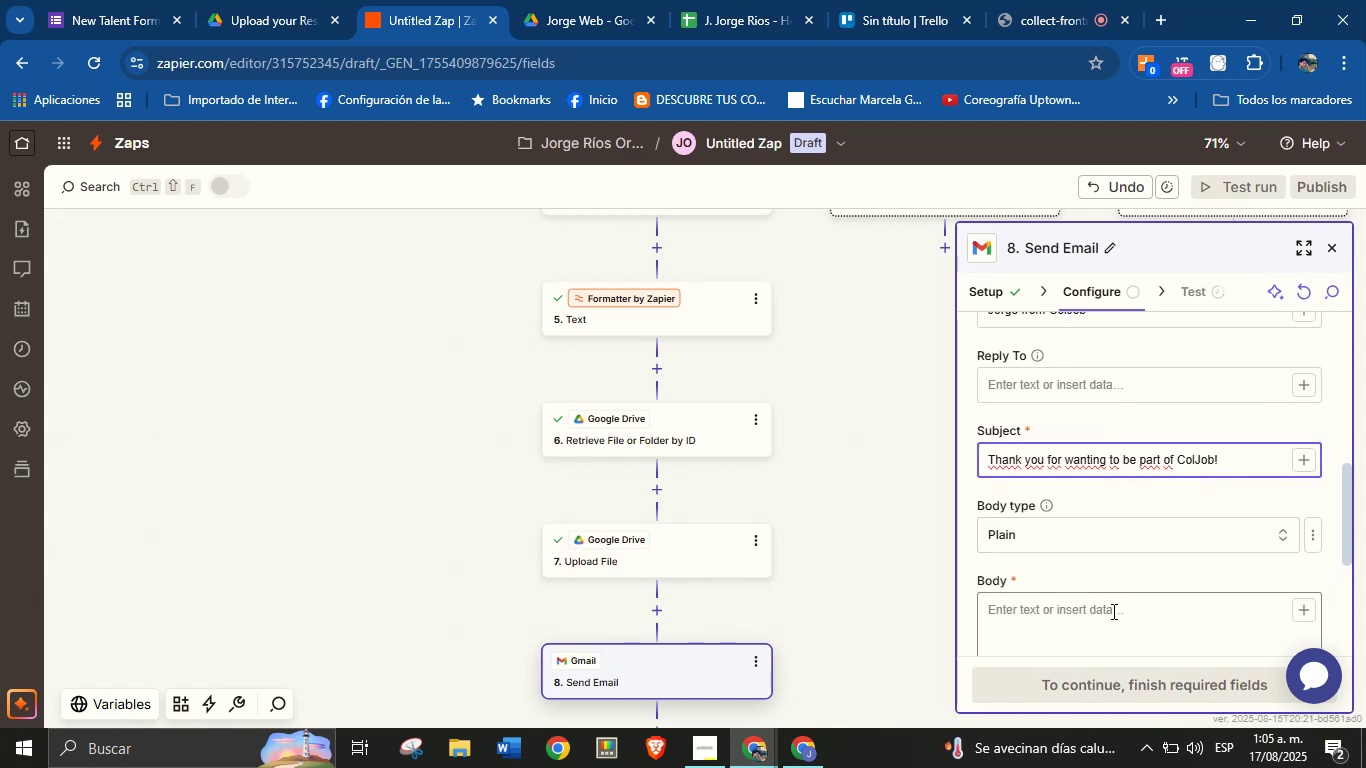 
left_click_drag(start_coordinate=[1090, 631], to_coordinate=[1090, 618])
 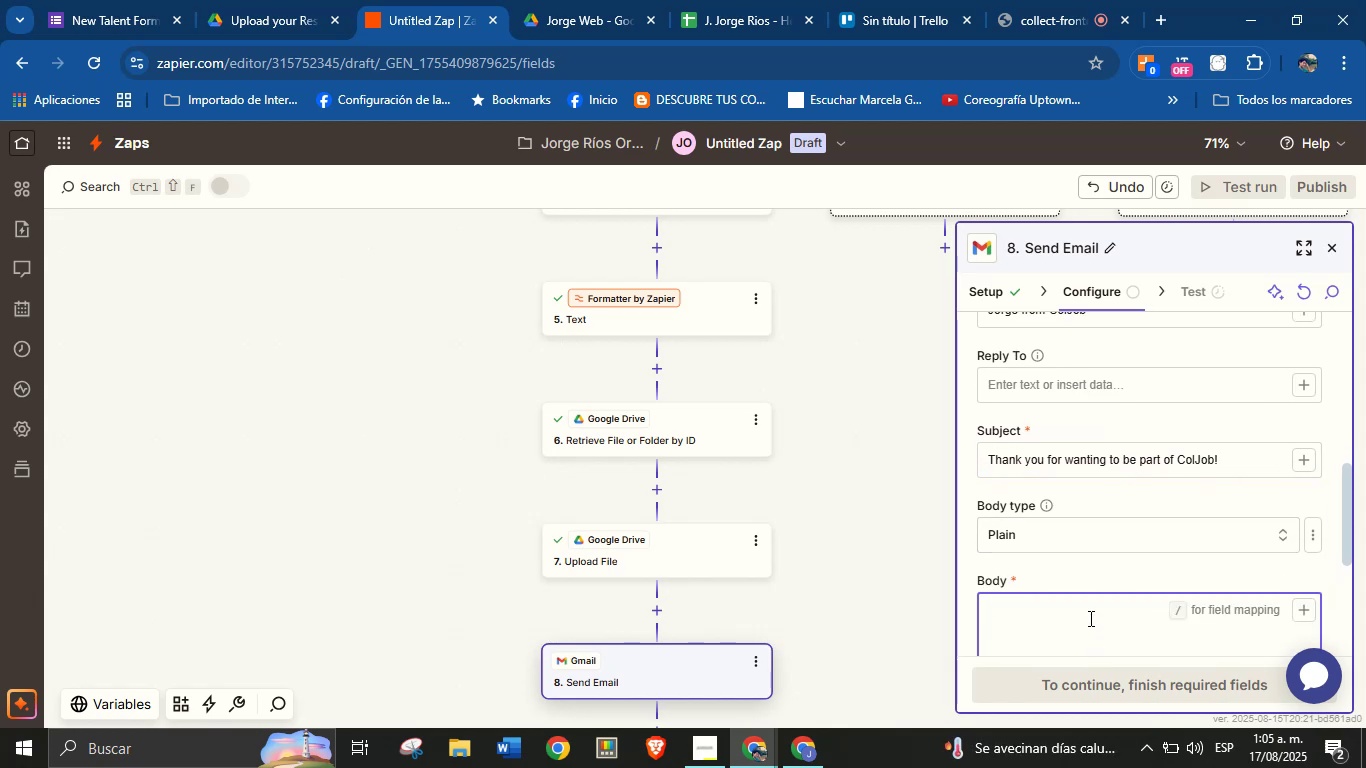 
key(CapsLock)
 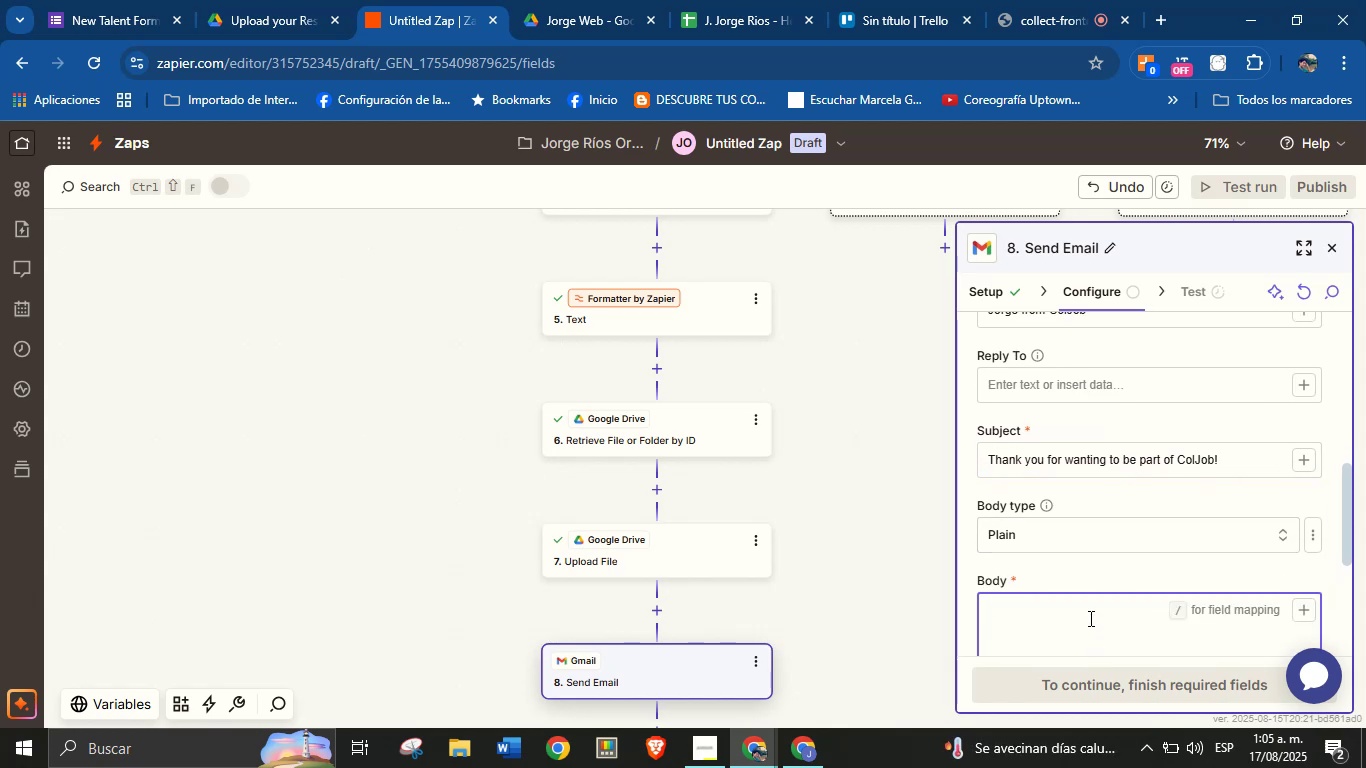 
key(CapsLock)
 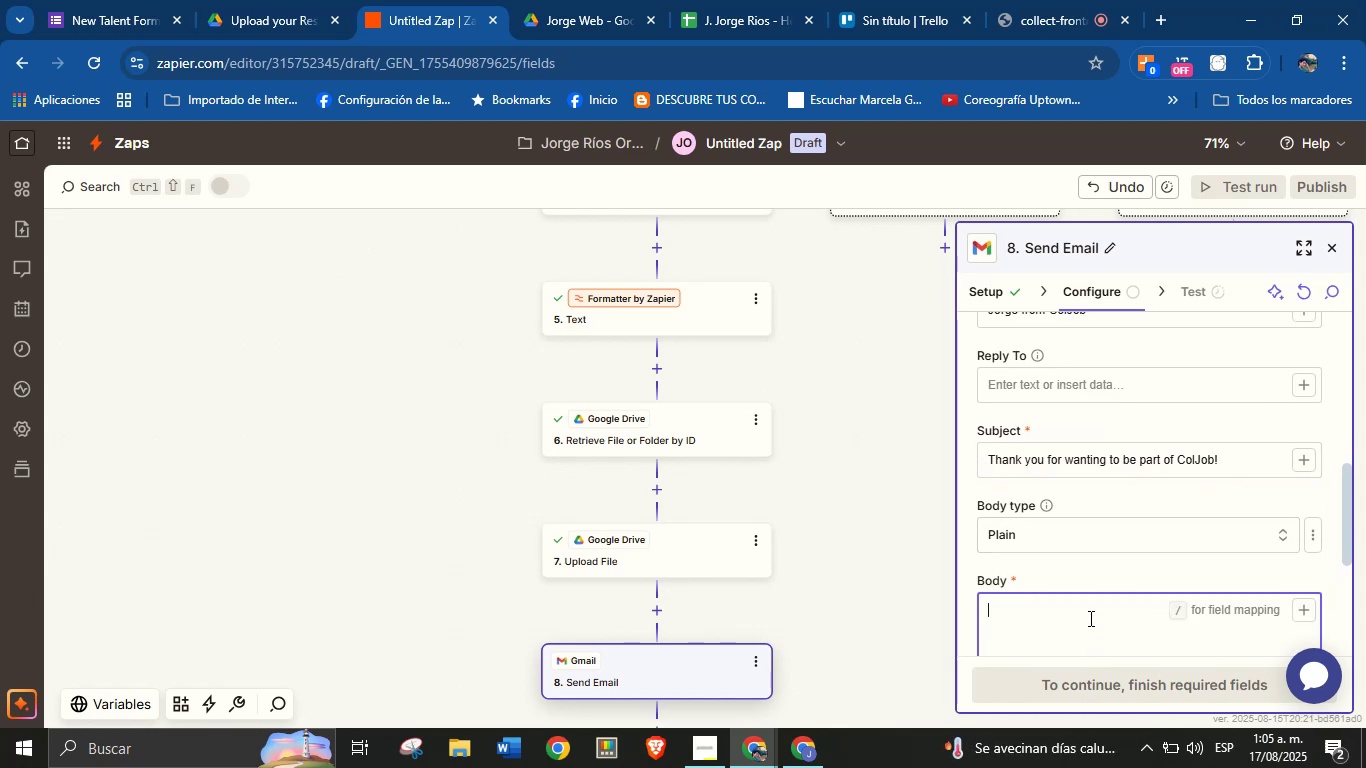 
key(I)
 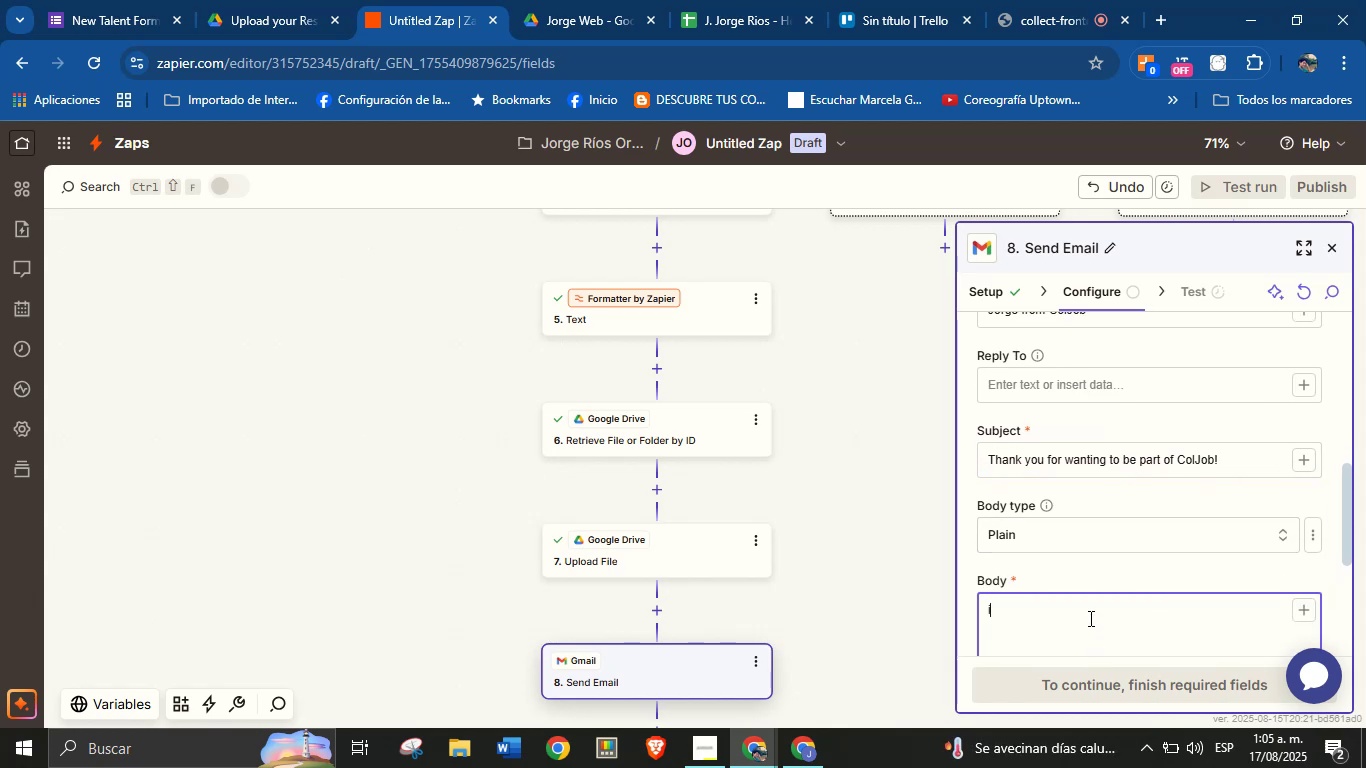 
key(Backspace)
 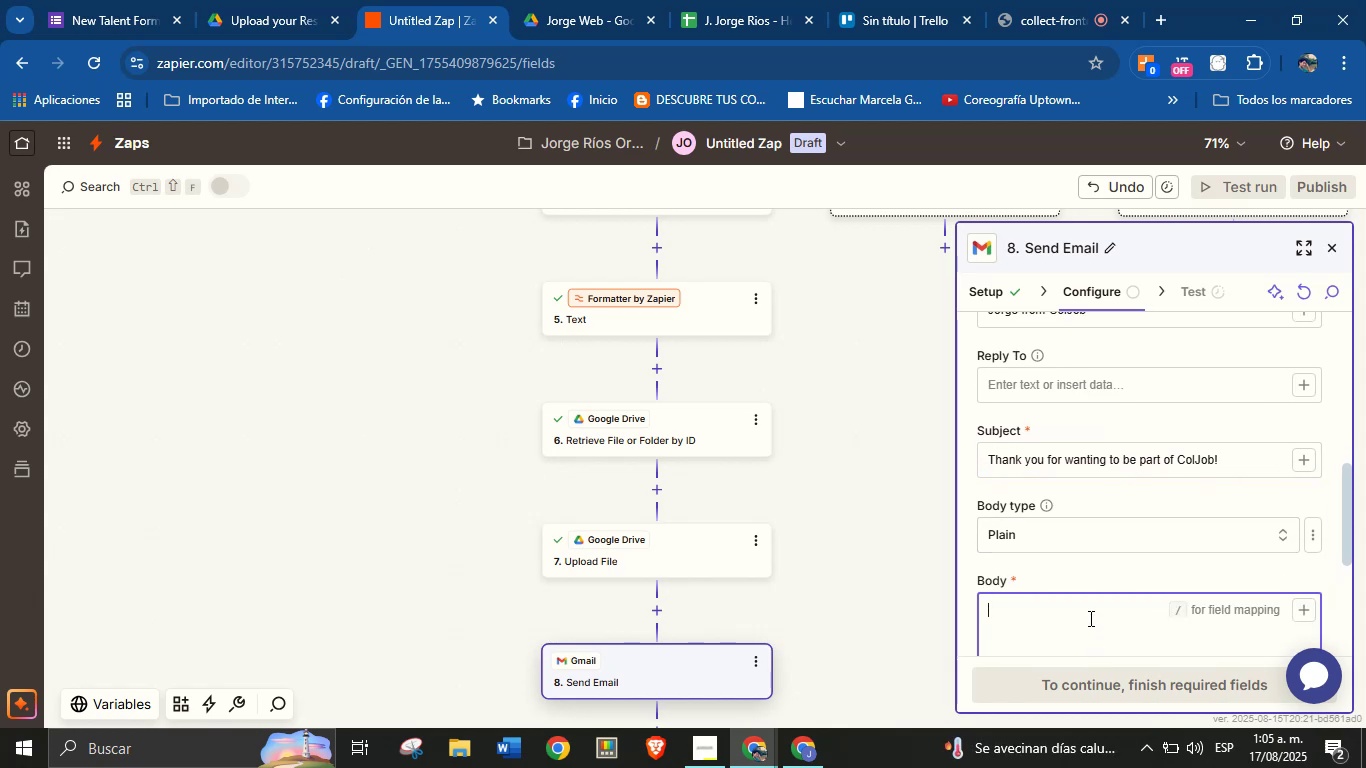 
key(CapsLock)
 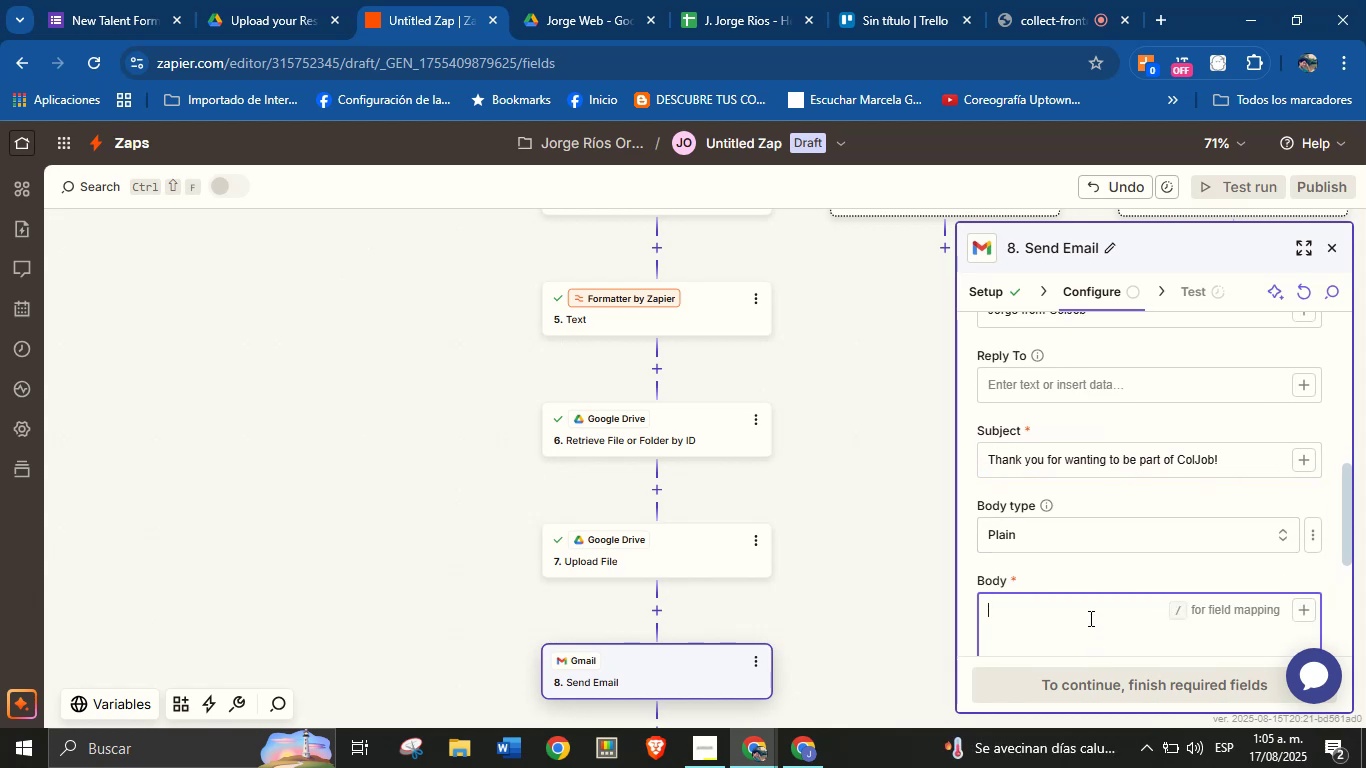 
key(H)
 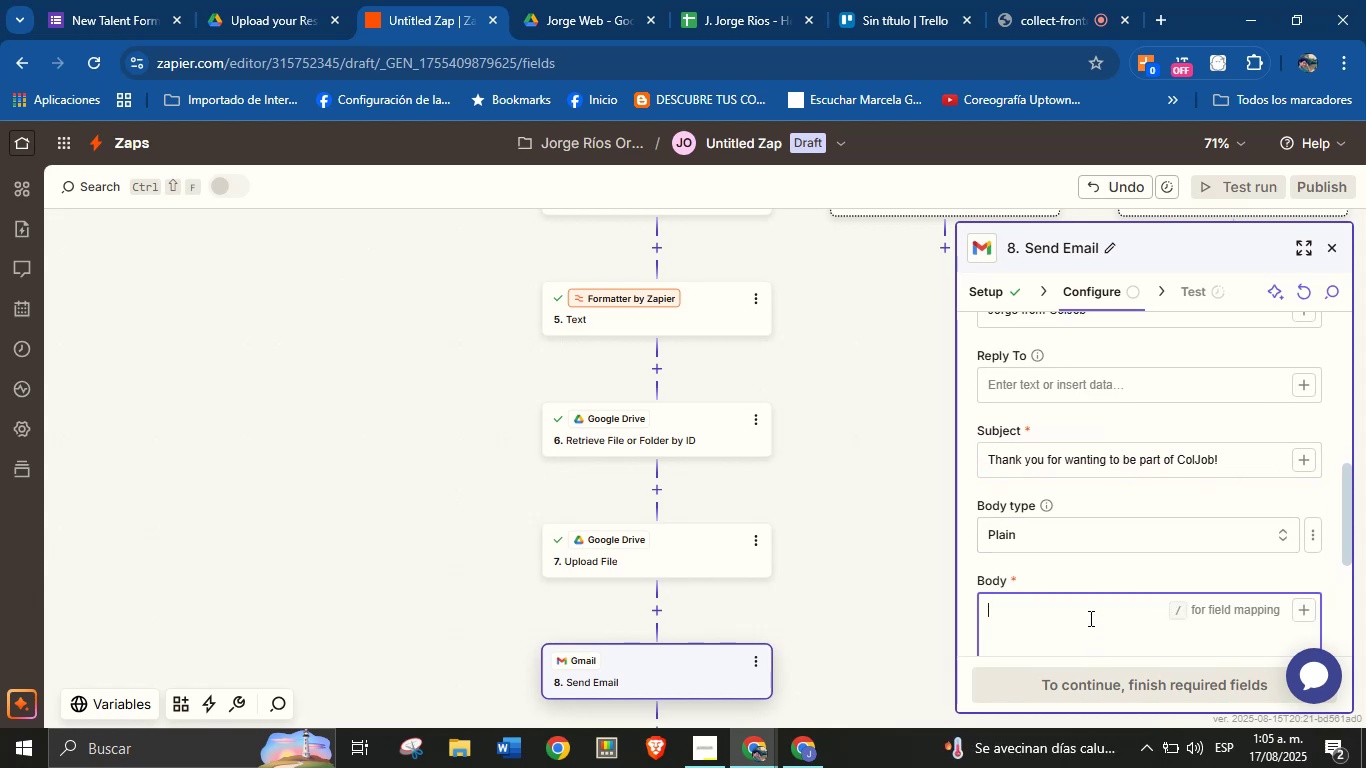 
key(CapsLock)
 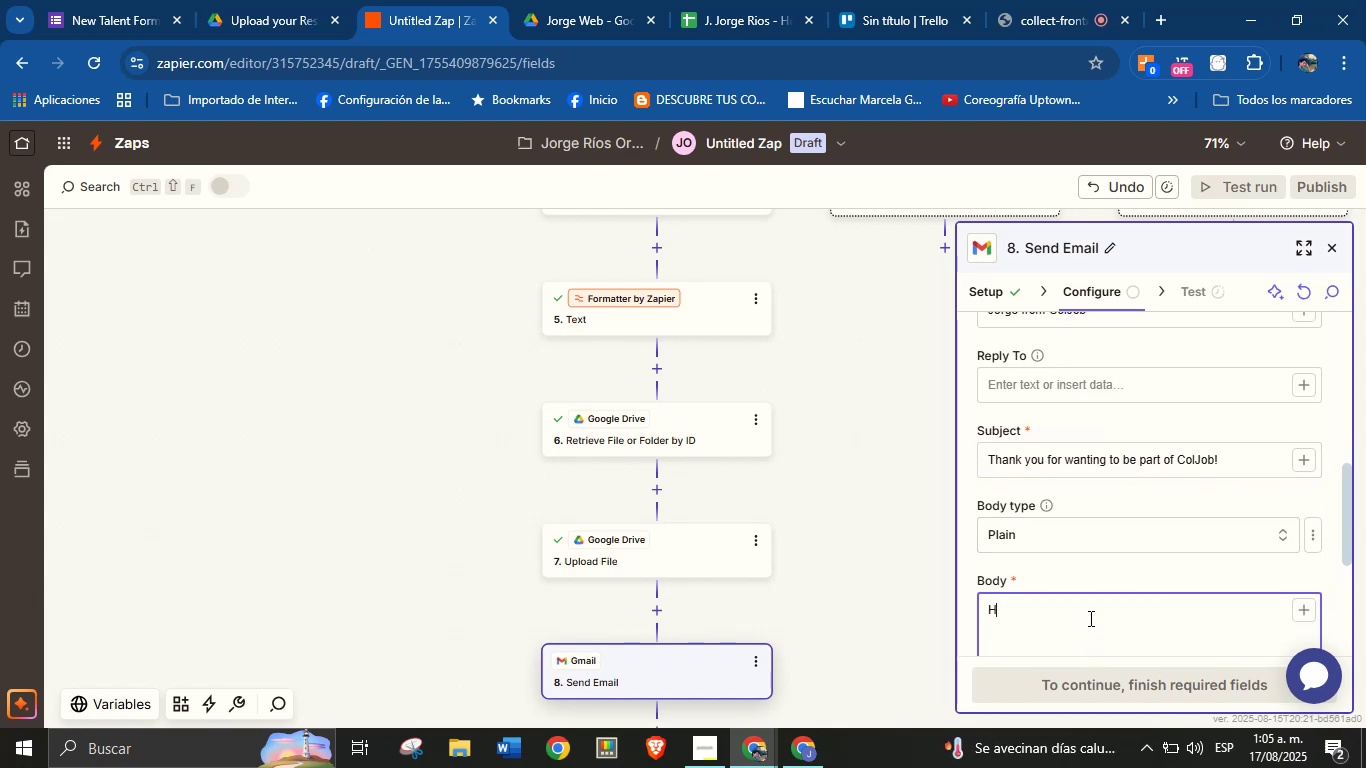 
key(I)
 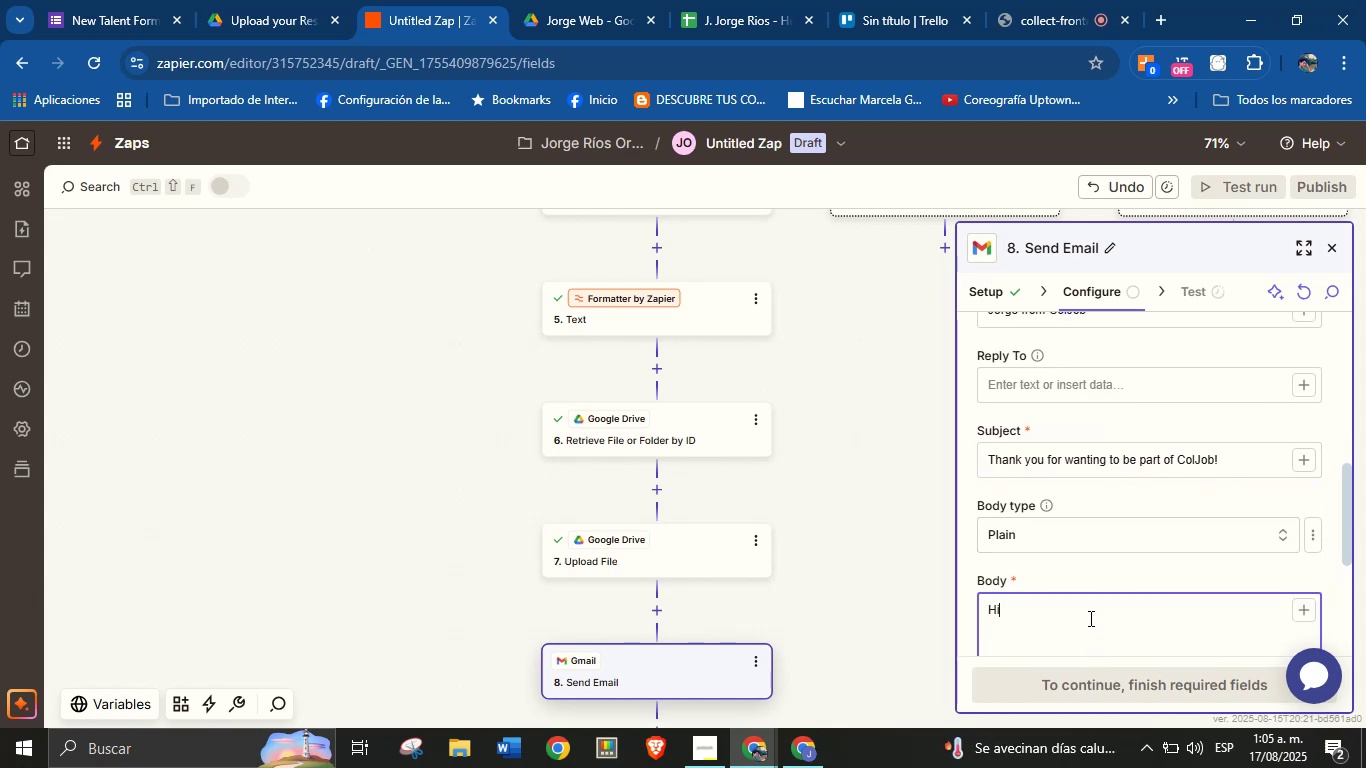 
key(Space)
 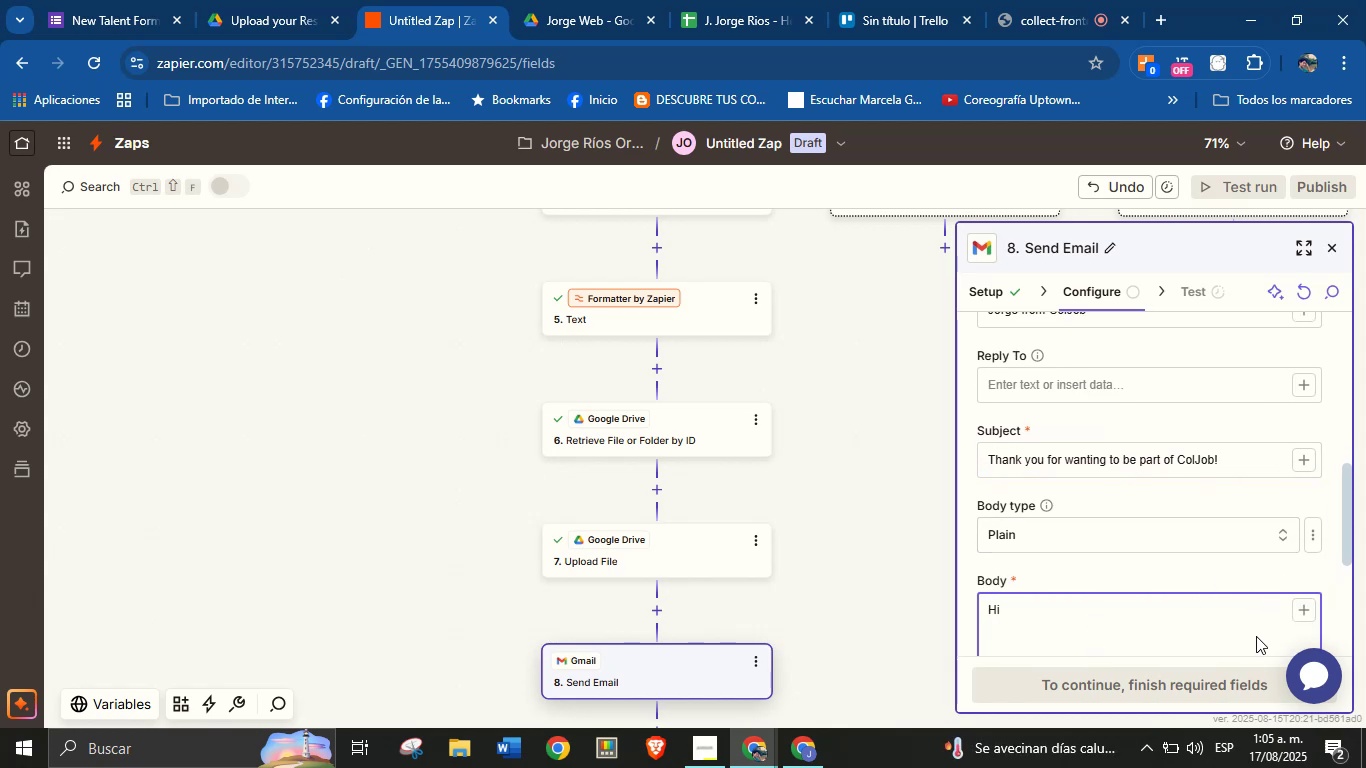 
left_click([1295, 613])
 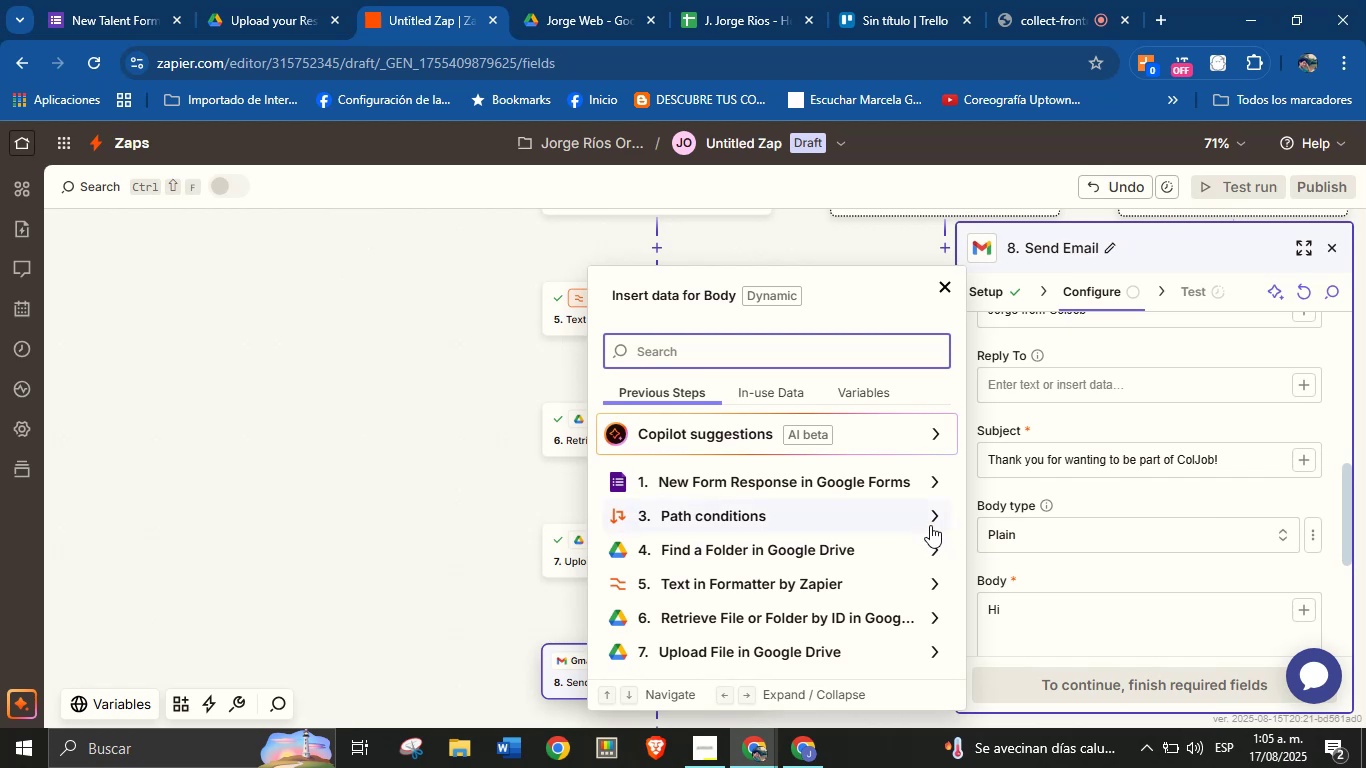 
type(name)
 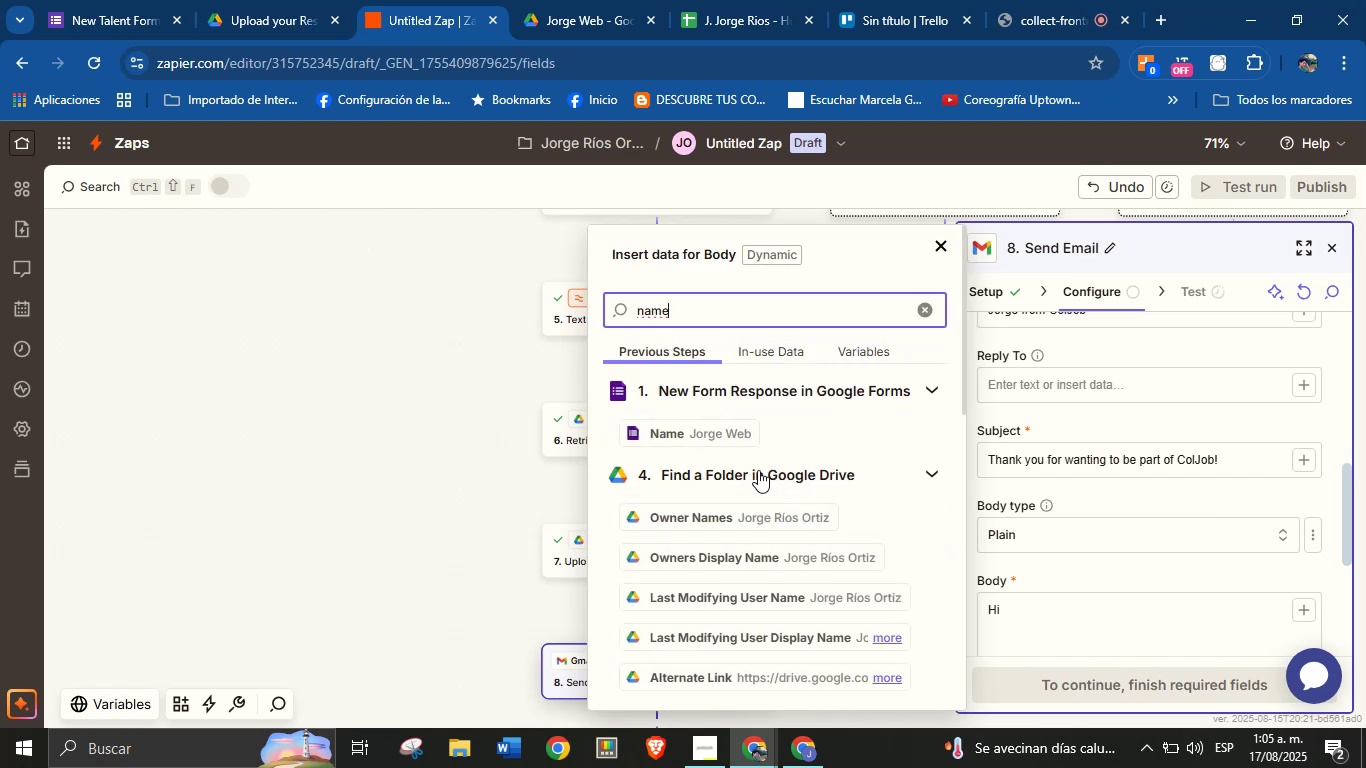 
left_click([734, 441])
 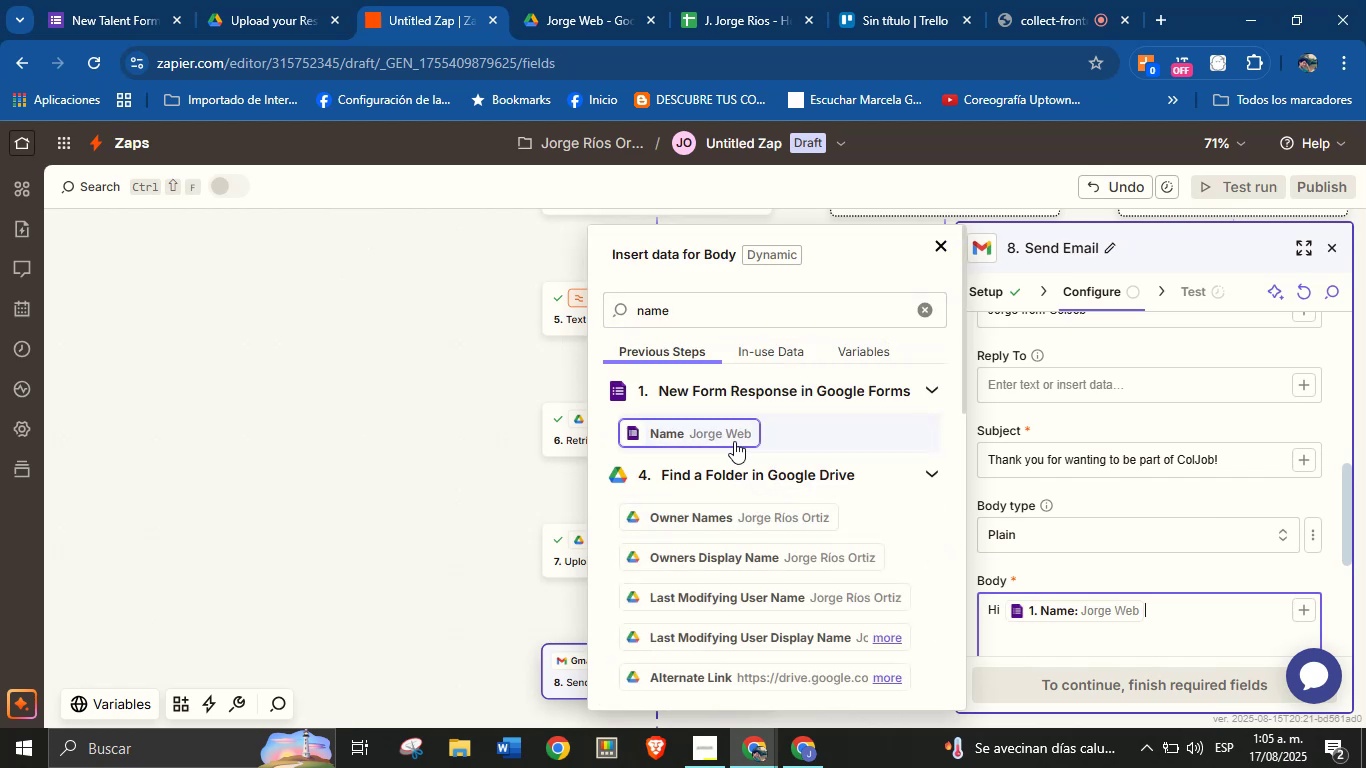 
key(Enter)
 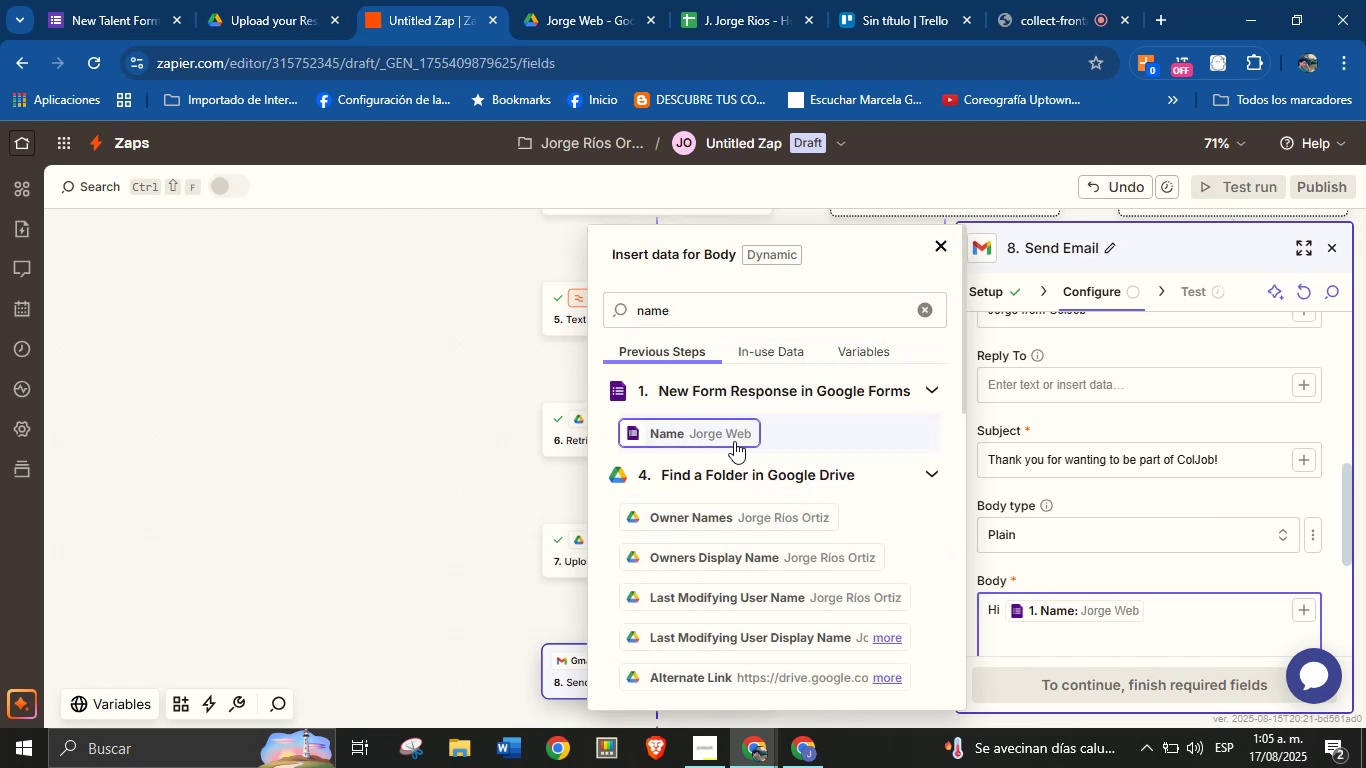 
type(Thank you for in)
key(Backspace)
key(Backspace)
type(your interest in joining ColJob.)
 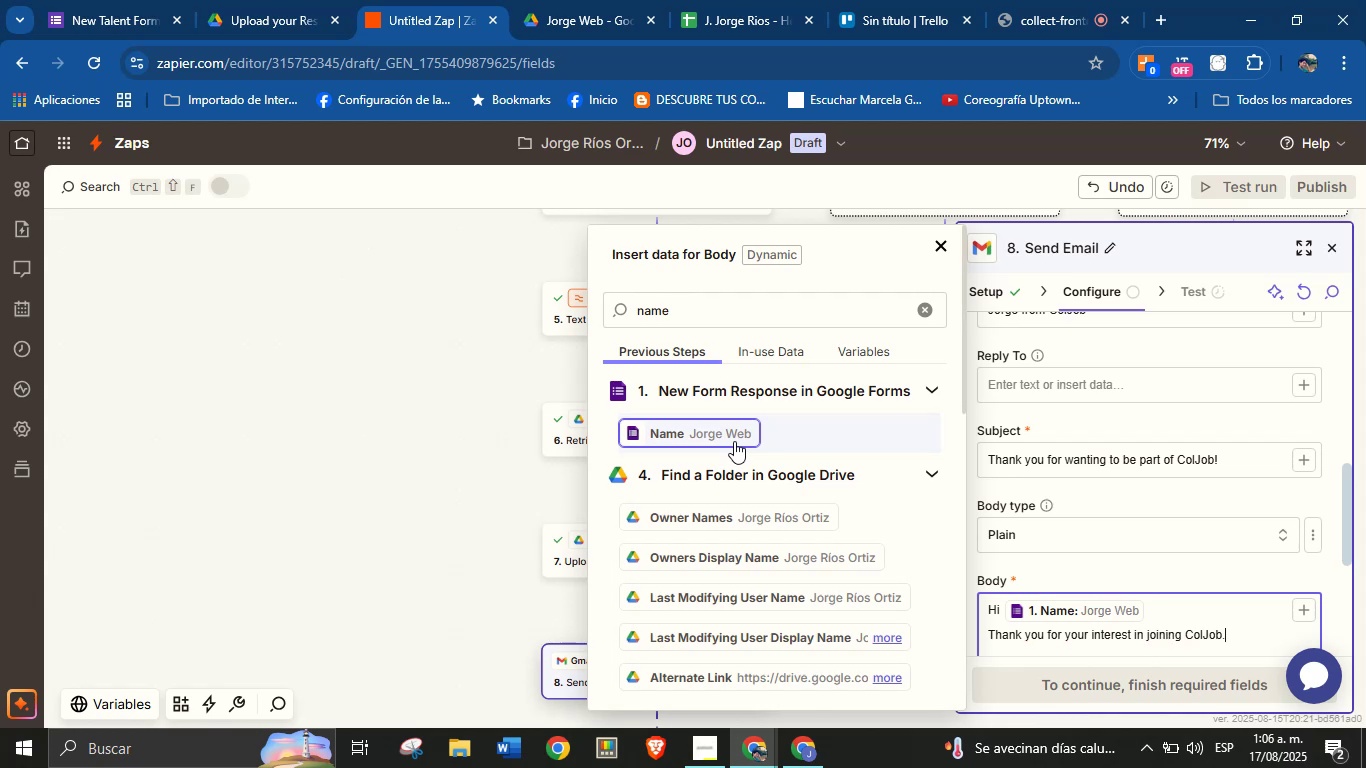 
key(Enter)
 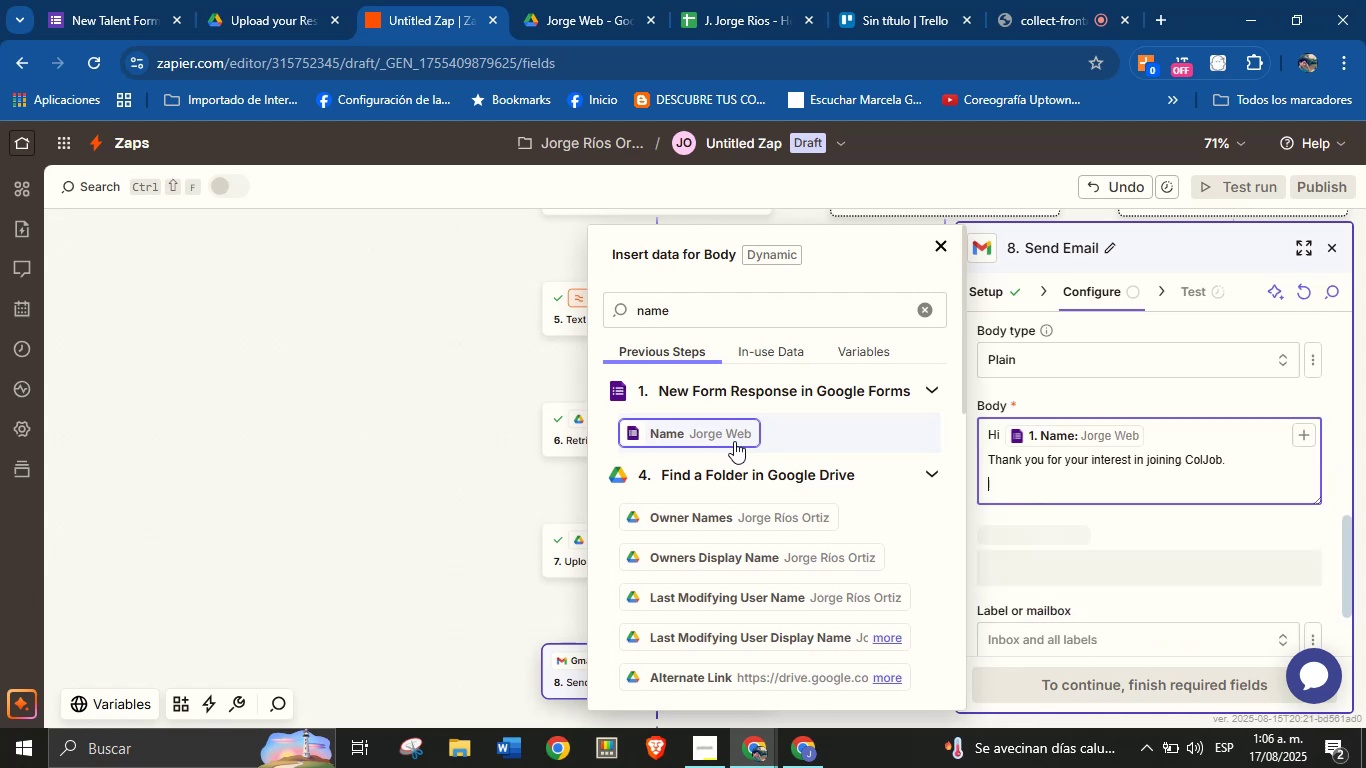 
type(We truly value your iniy)
key(Backspace)
type(tiative and are glad you want to  be part of our talent network. We[ll be in touch soon regarding the next steps.)
 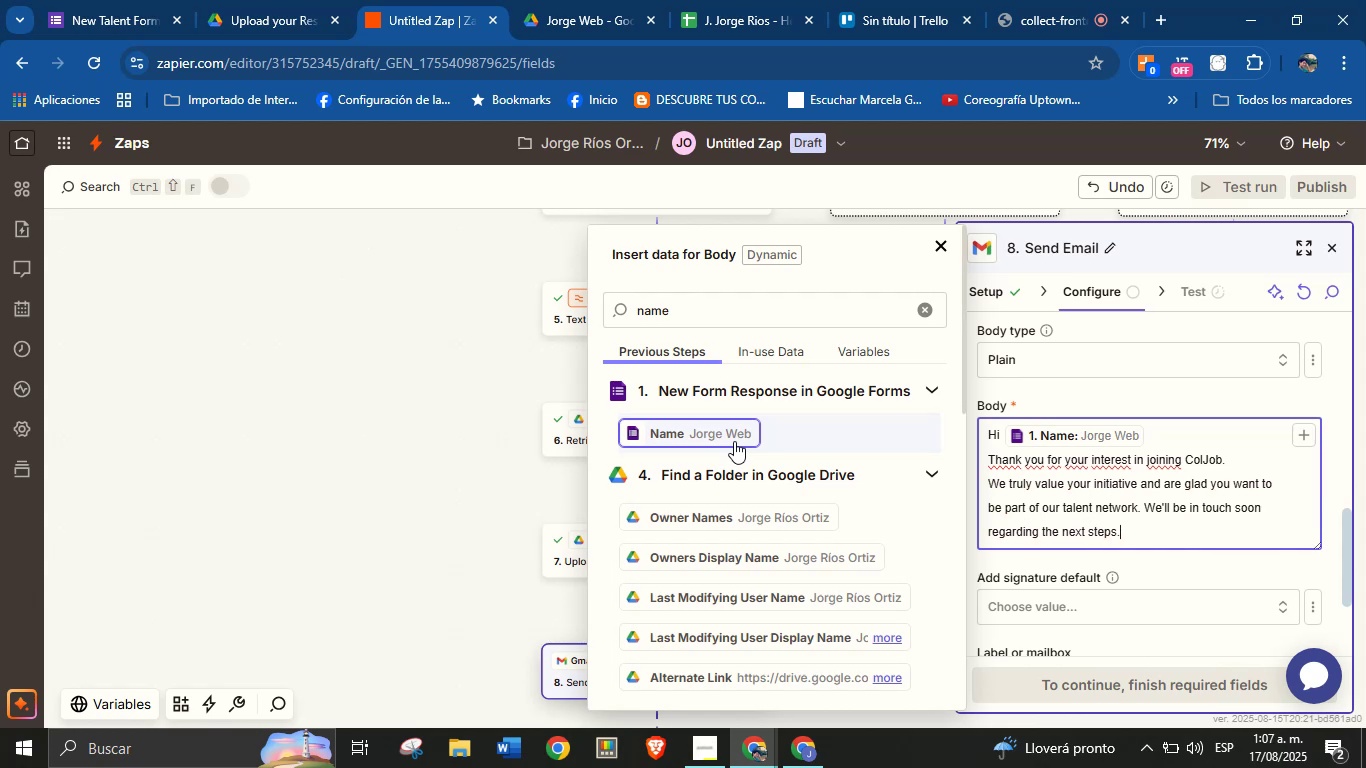 
key(Enter)
 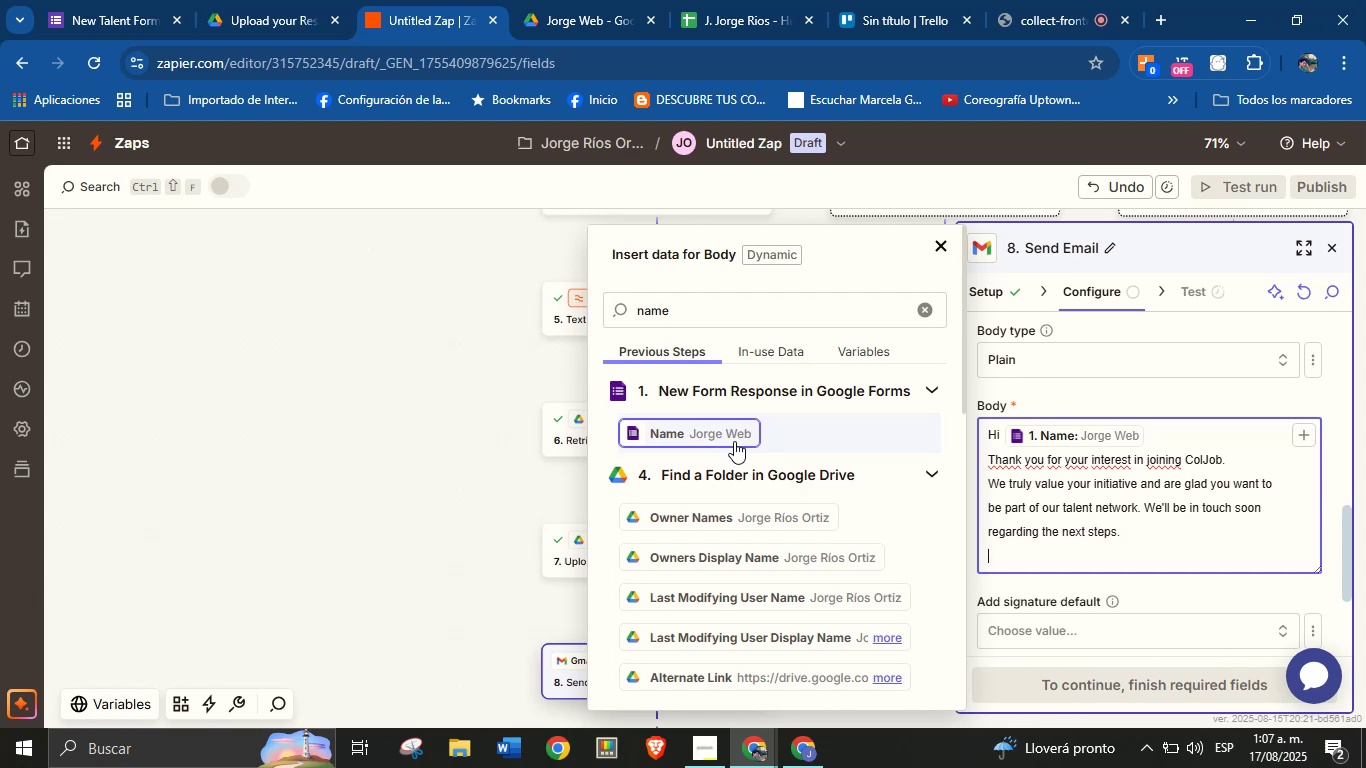 
key(Enter)
 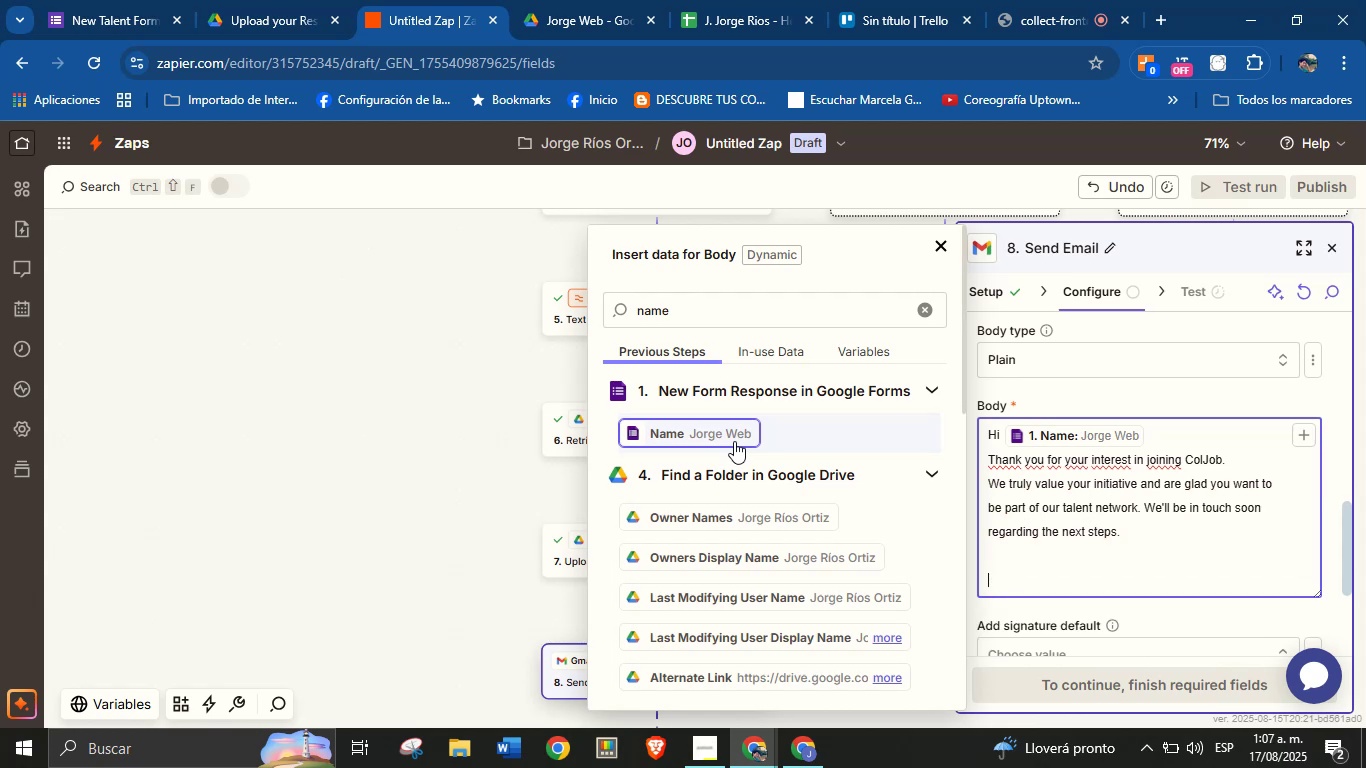 
type(Best regards,)
 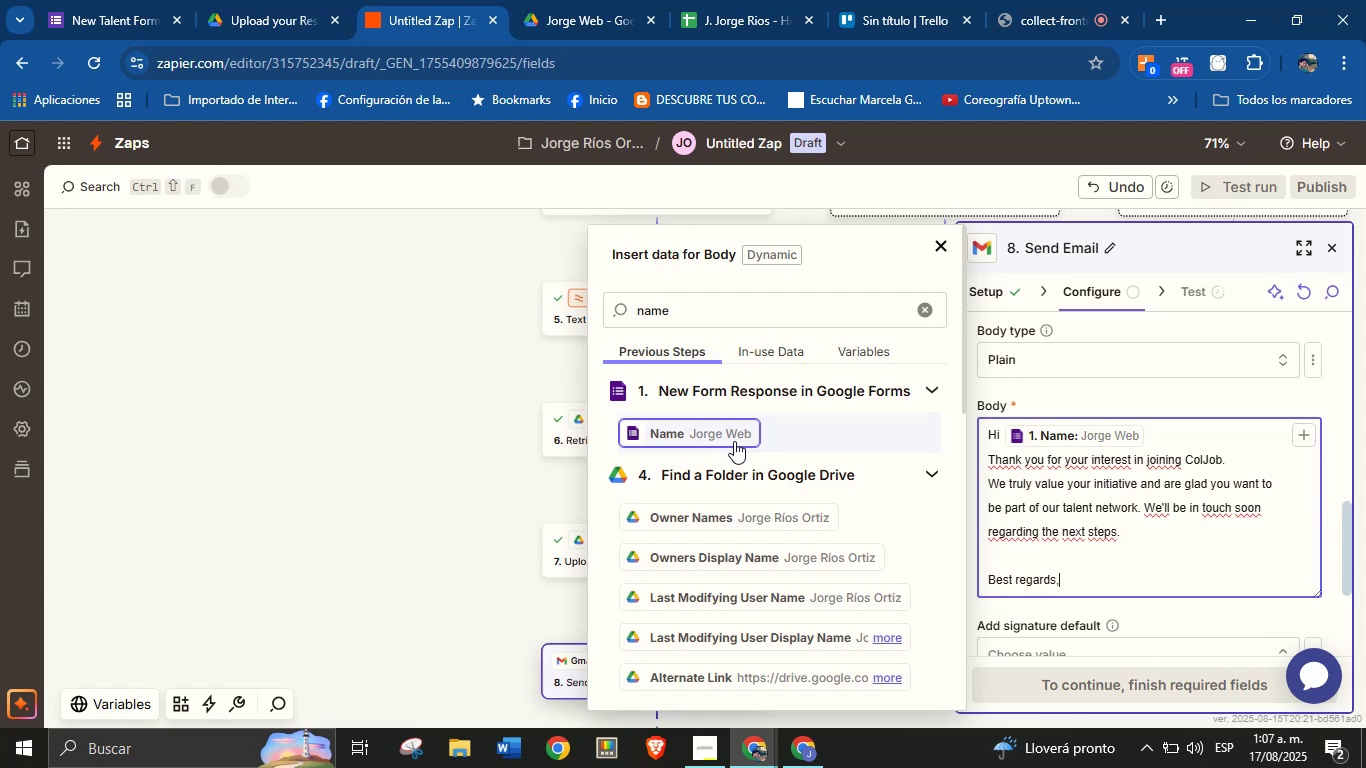 
key(Enter)
 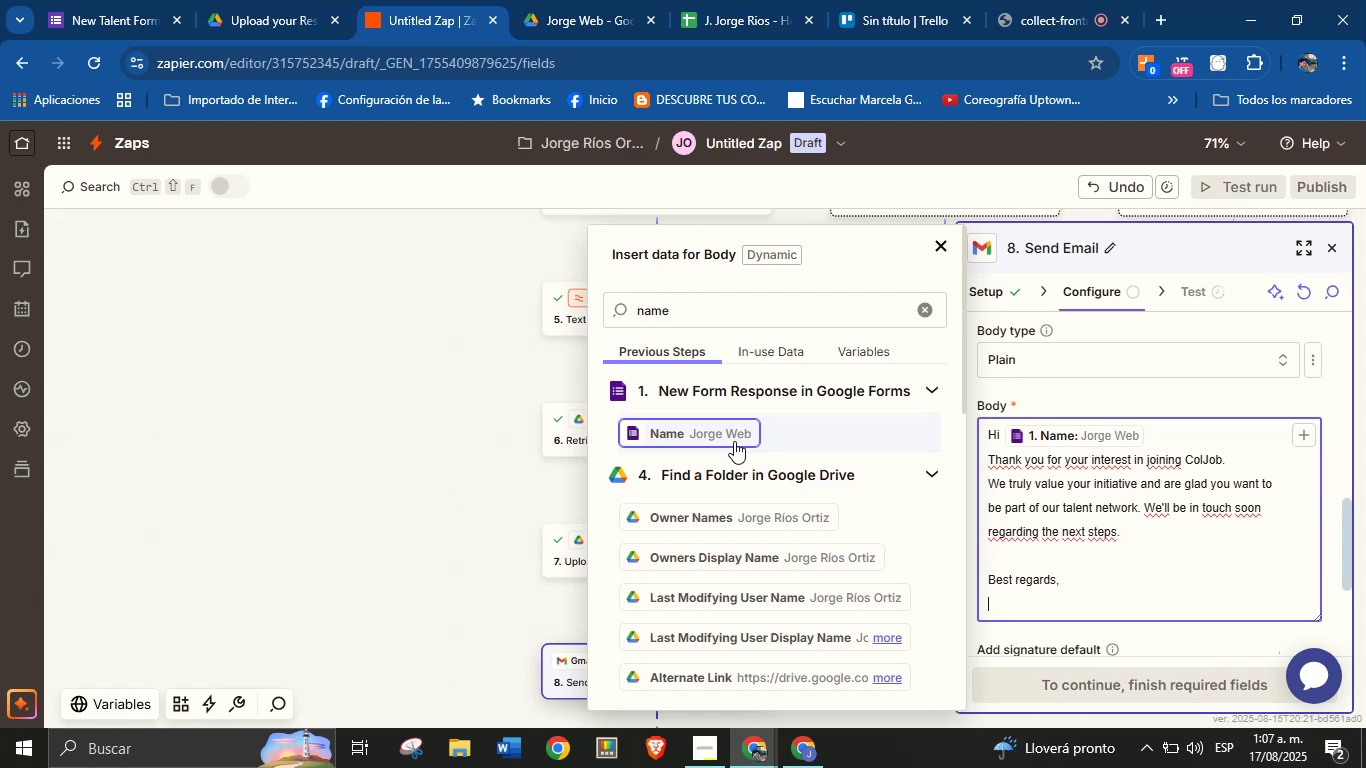 
type(ColJO)
key(Backspace)
type(ob Team Solutions)
 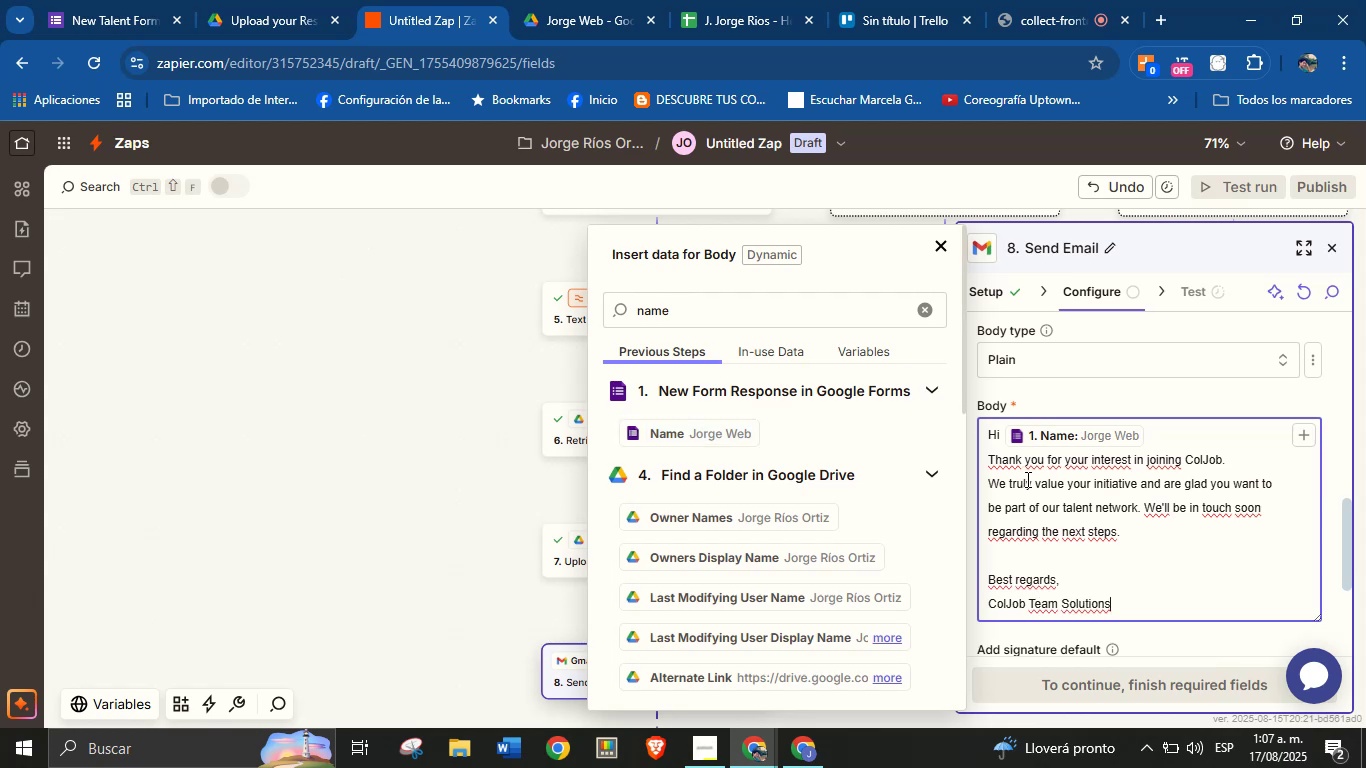 
scroll: coordinate [1069, 514], scroll_direction: down, amount: 1.0
 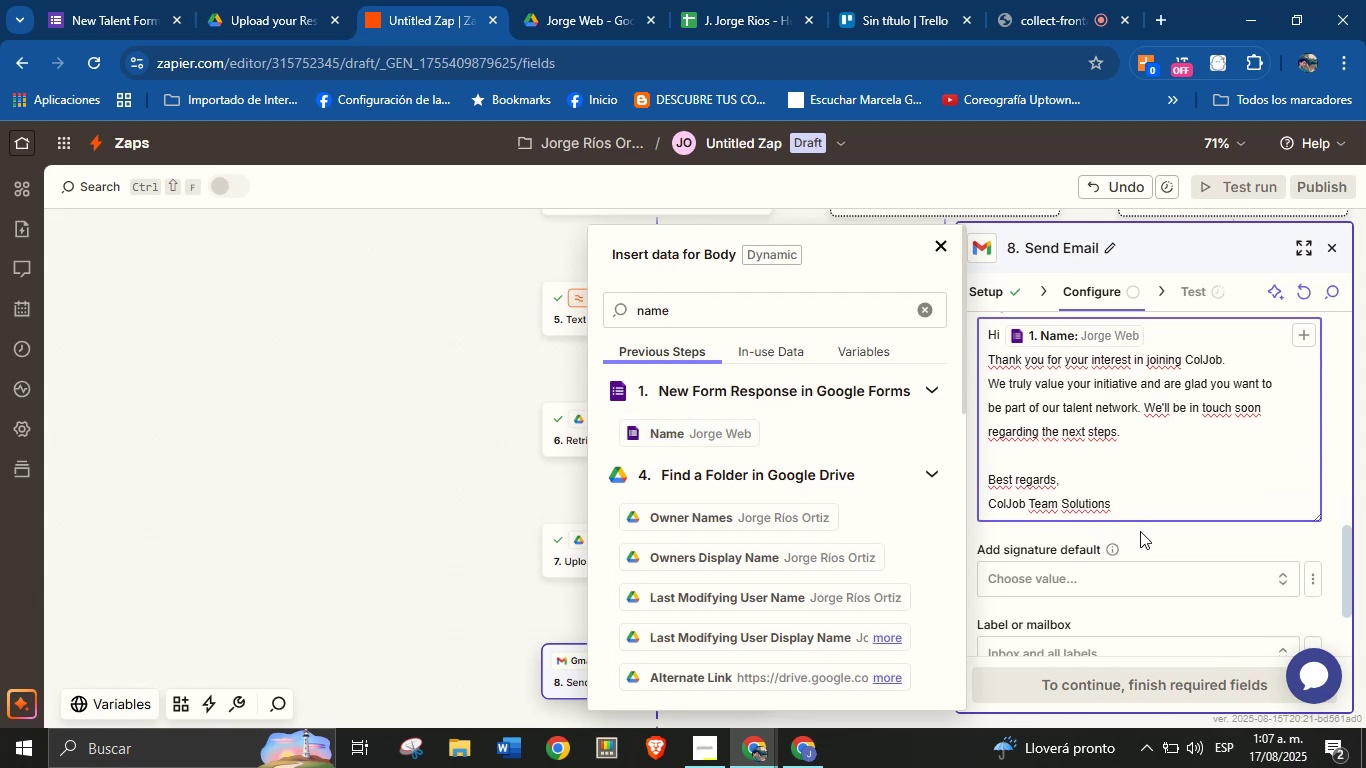 
left_click([1153, 538])
 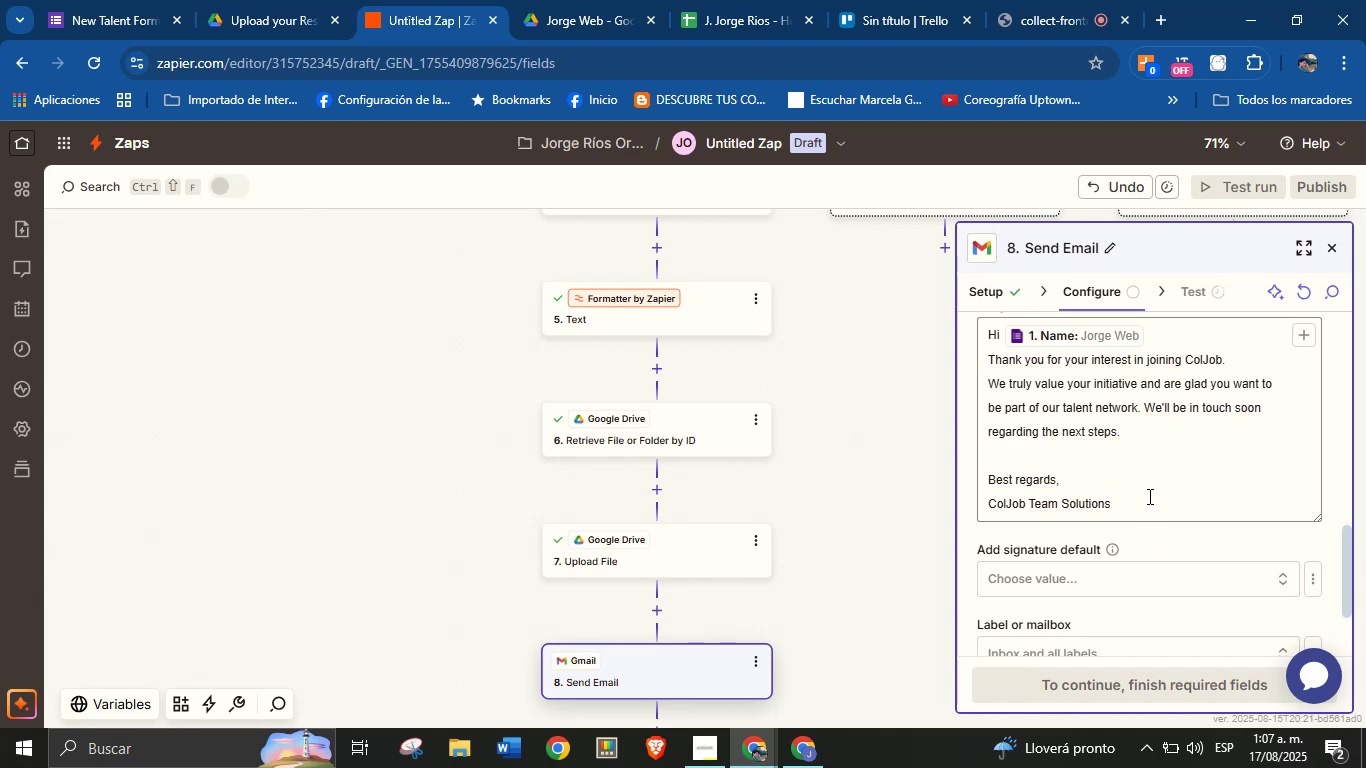 
scroll: coordinate [1147, 508], scroll_direction: up, amount: 4.0
 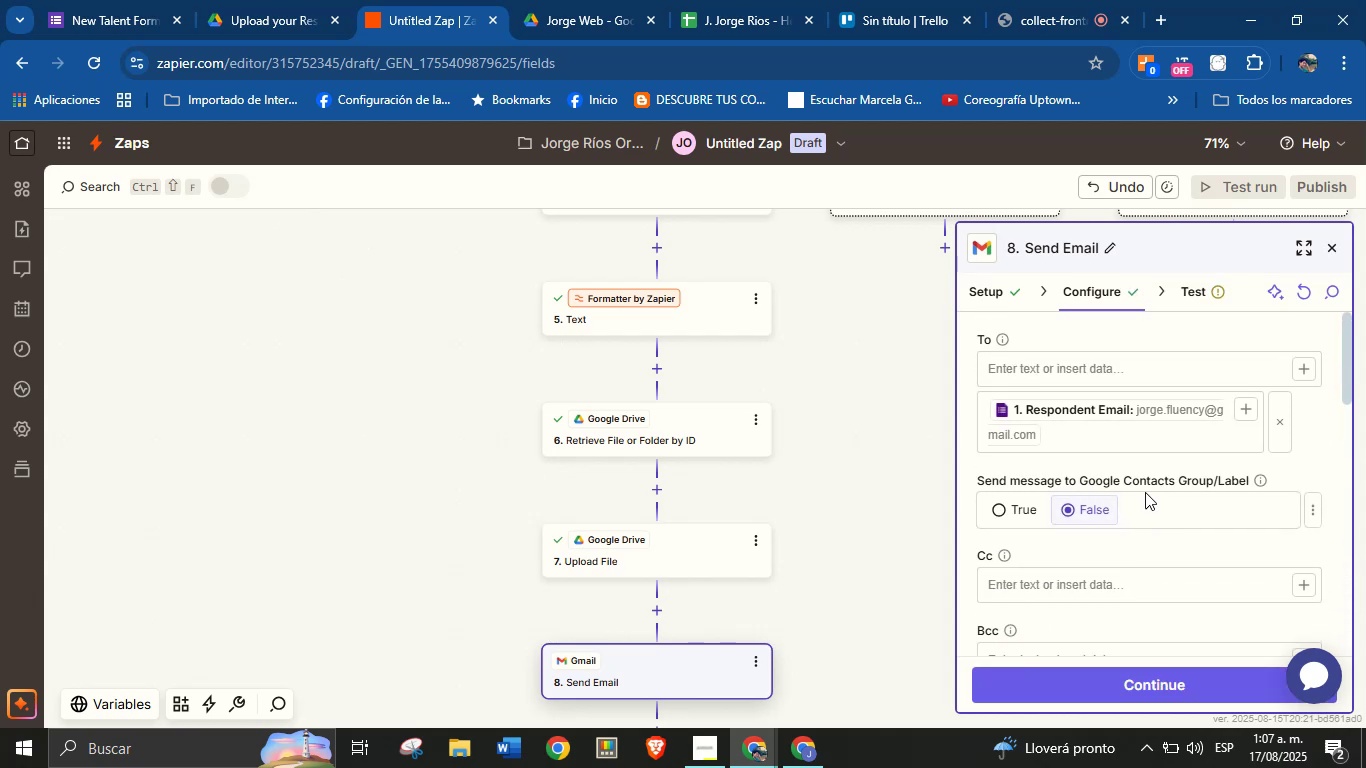 
scroll: coordinate [1145, 481], scroll_direction: down, amount: 15.0
 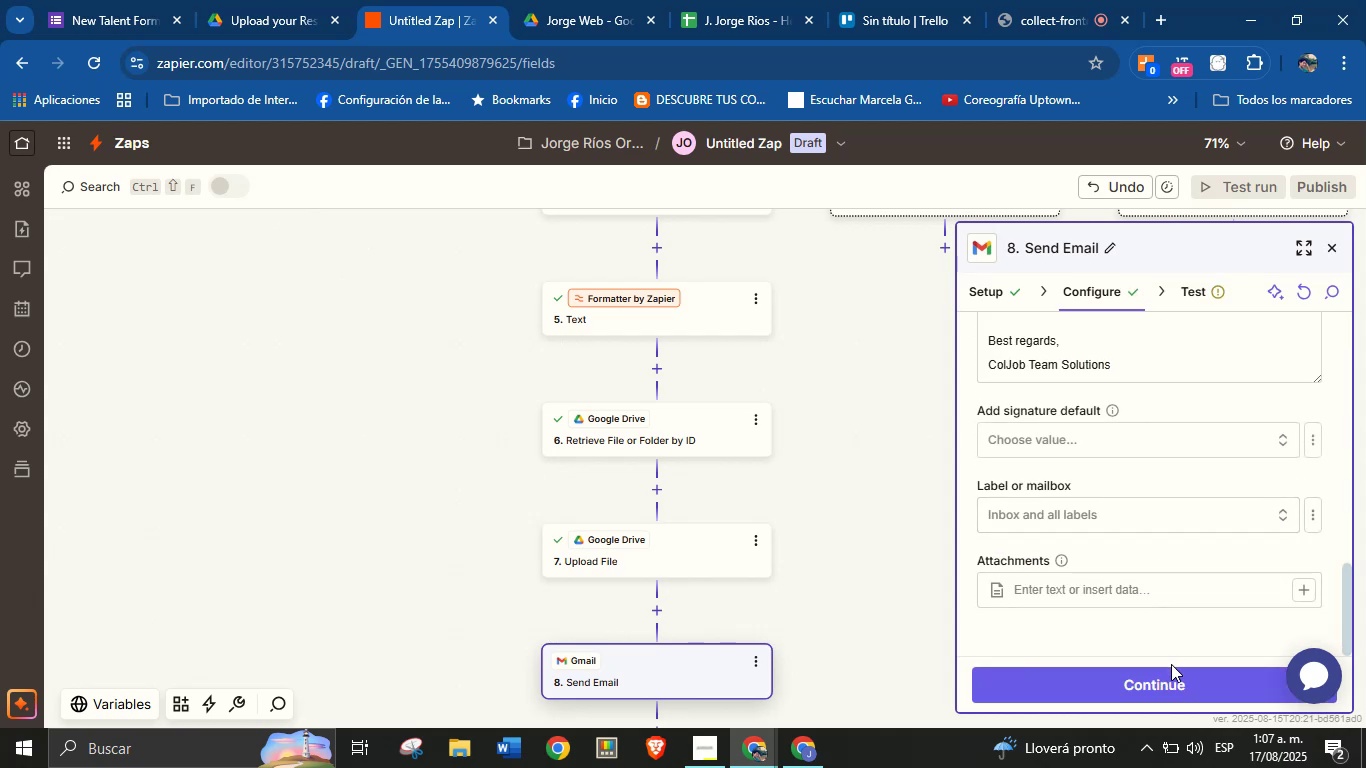 
left_click([1171, 672])
 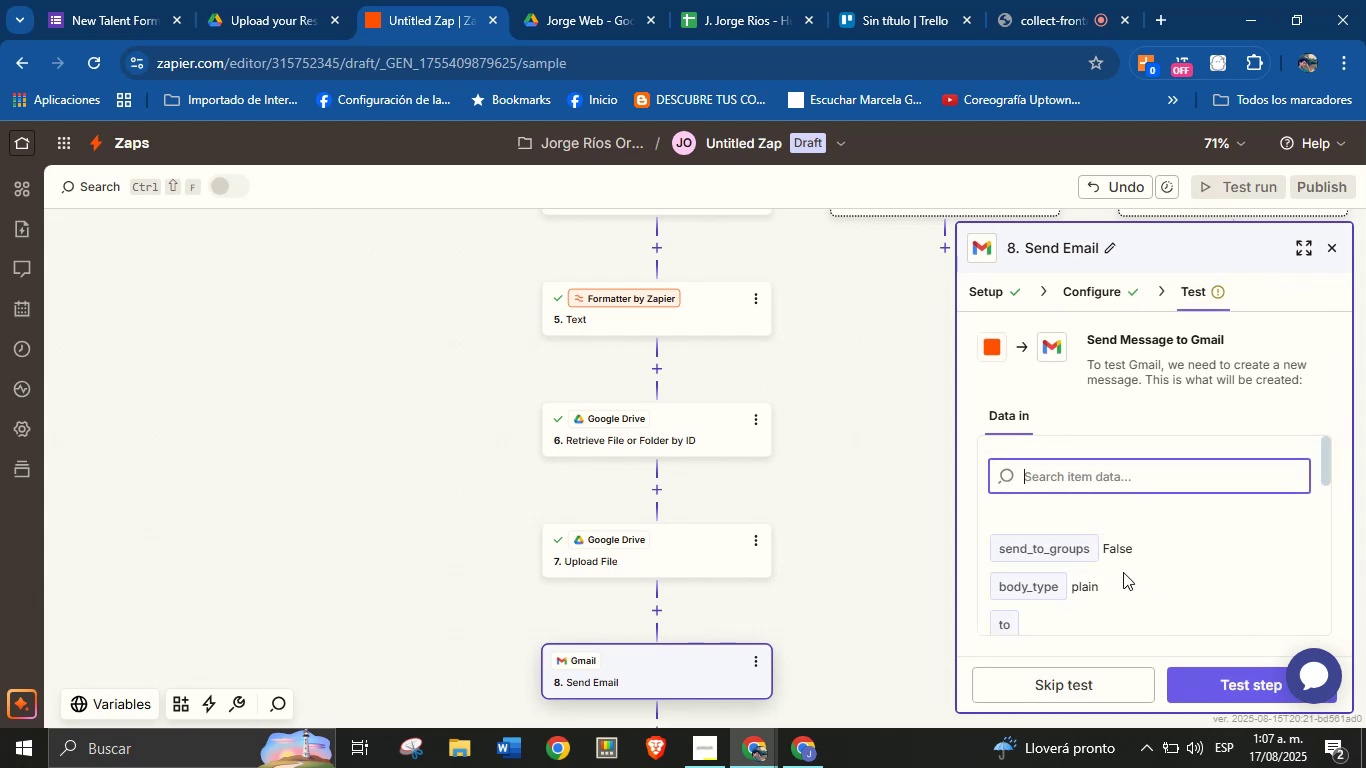 
scroll: coordinate [1154, 517], scroll_direction: down, amount: 12.0
 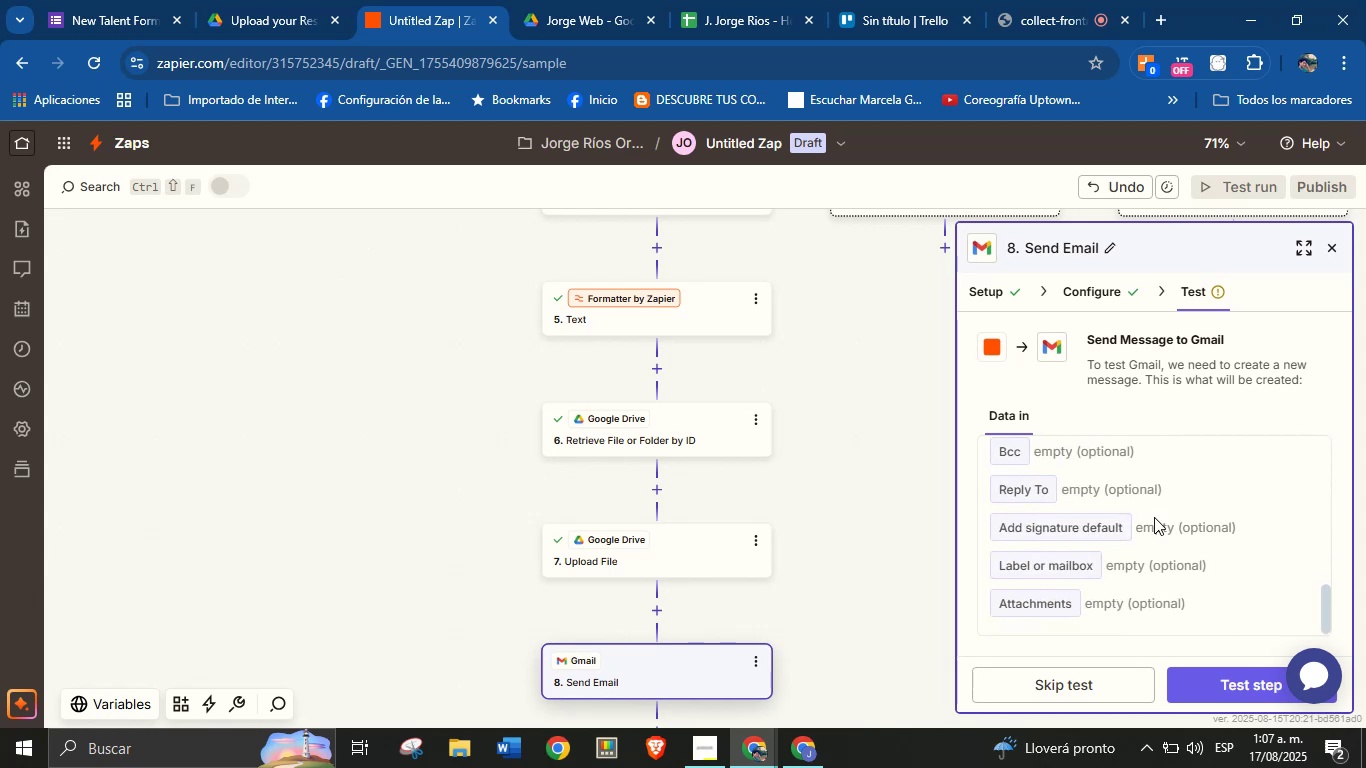 
scroll: coordinate [1170, 564], scroll_direction: up, amount: 3.0
 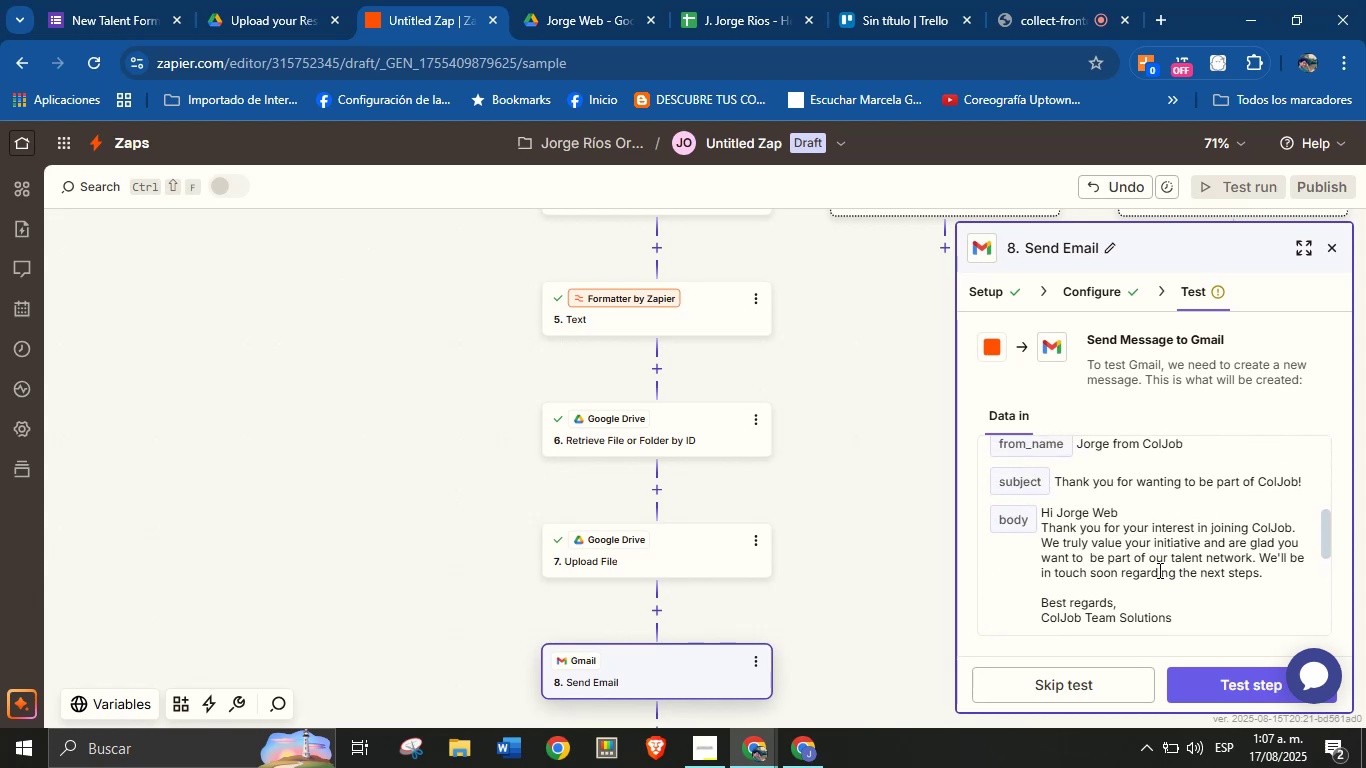 
scroll: coordinate [1141, 539], scroll_direction: down, amount: 4.0
 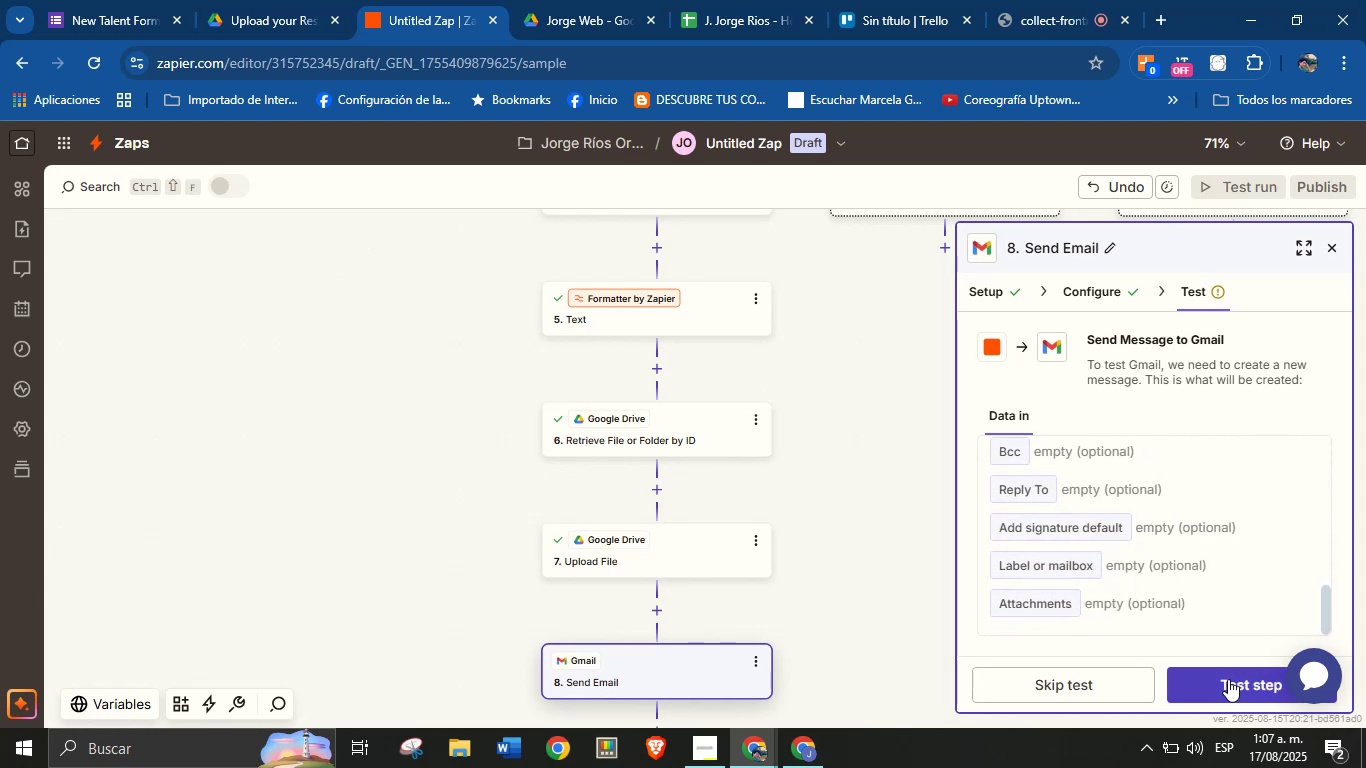 
left_click([1228, 679])
 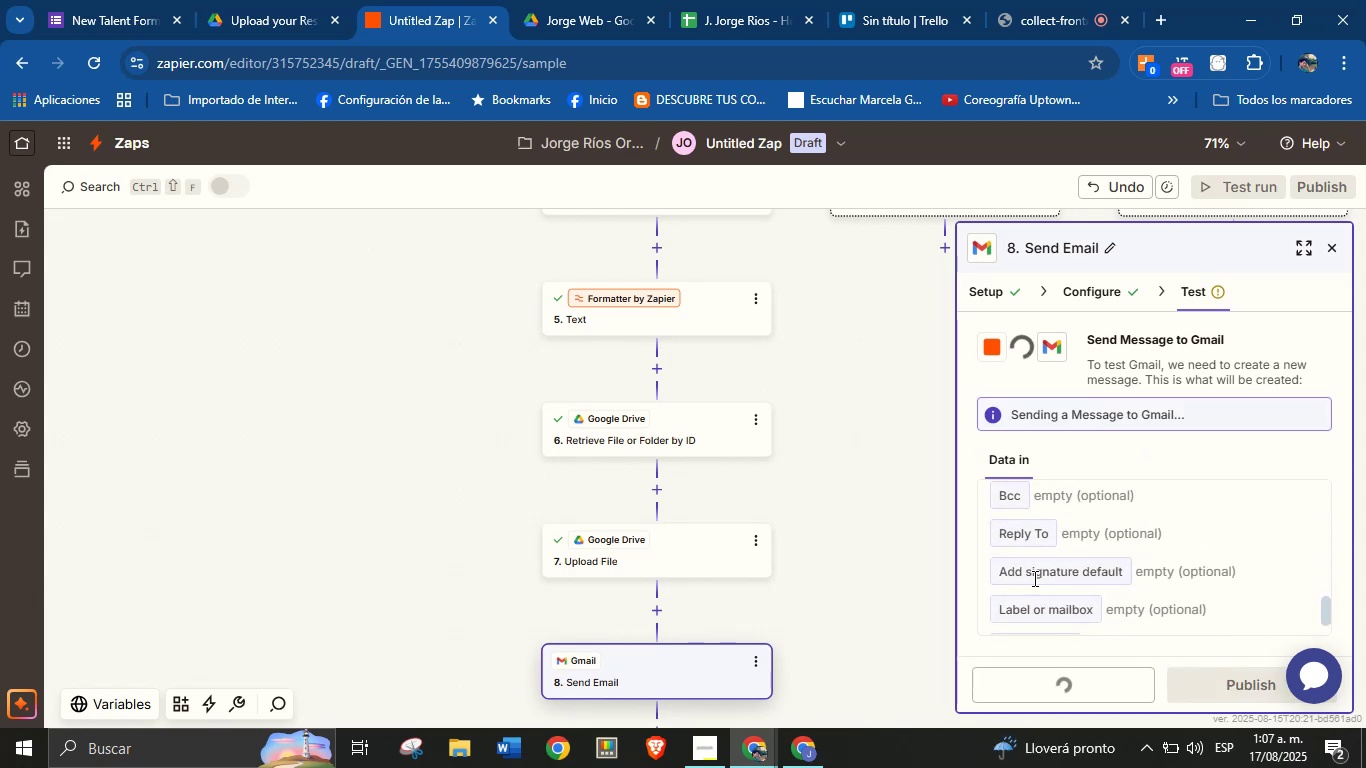 
left_click_drag(start_coordinate=[924, 630], to_coordinate=[902, 584])
 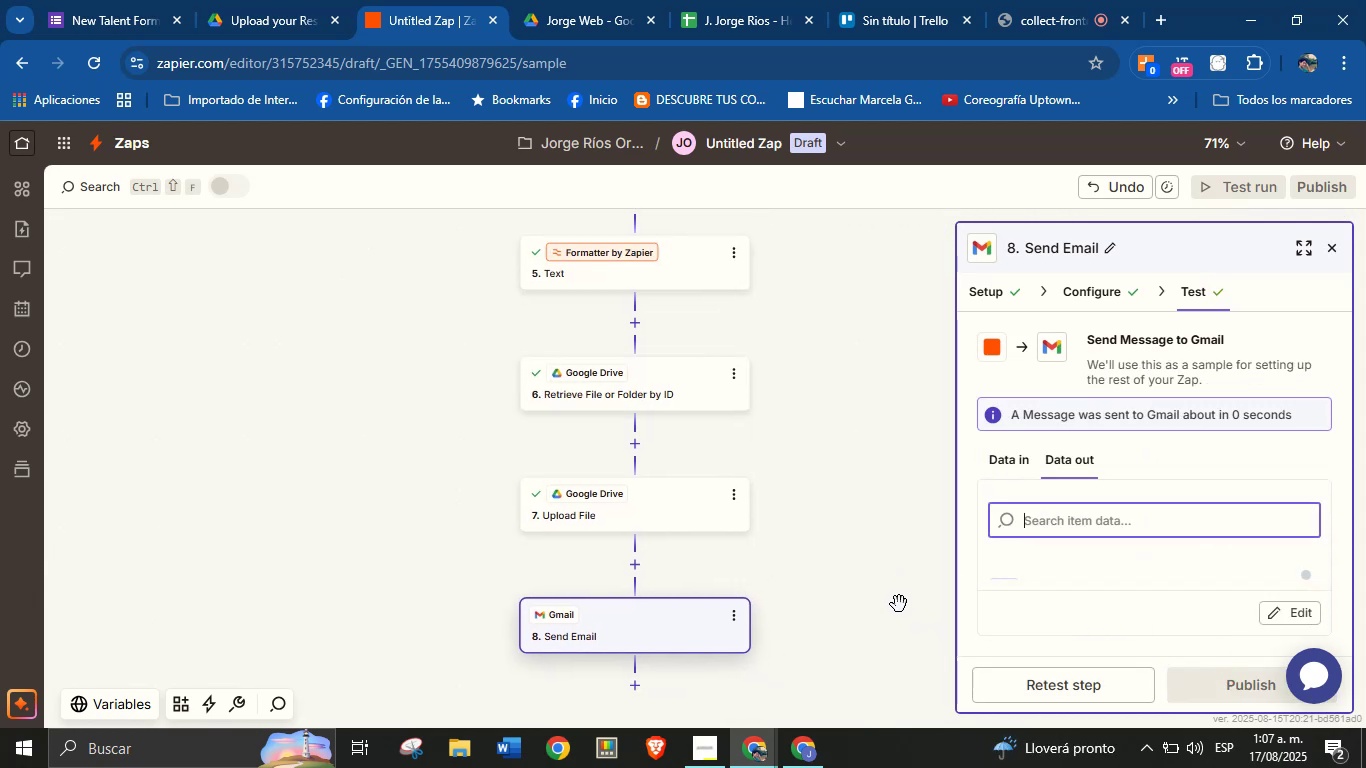 
left_click_drag(start_coordinate=[891, 618], to_coordinate=[872, 569])
 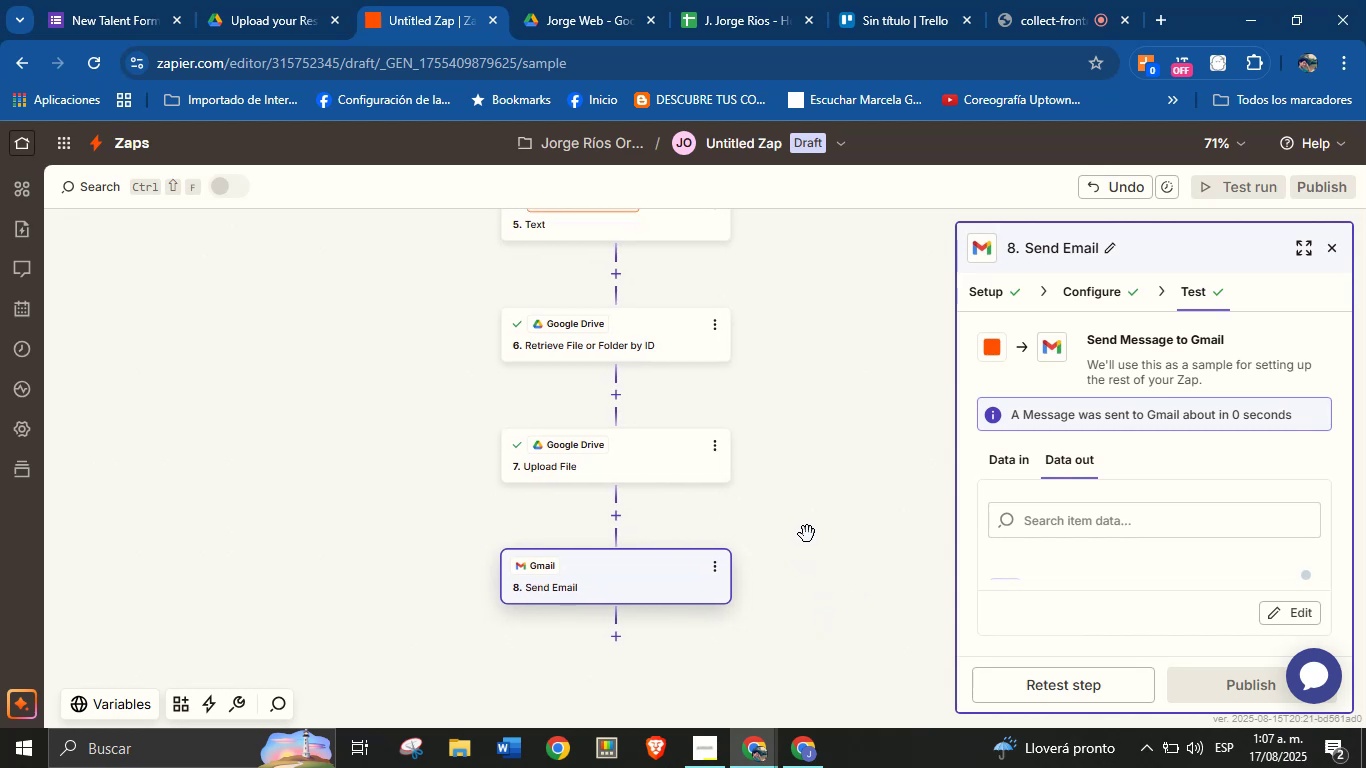 
left_click_drag(start_coordinate=[814, 515], to_coordinate=[831, 540])
 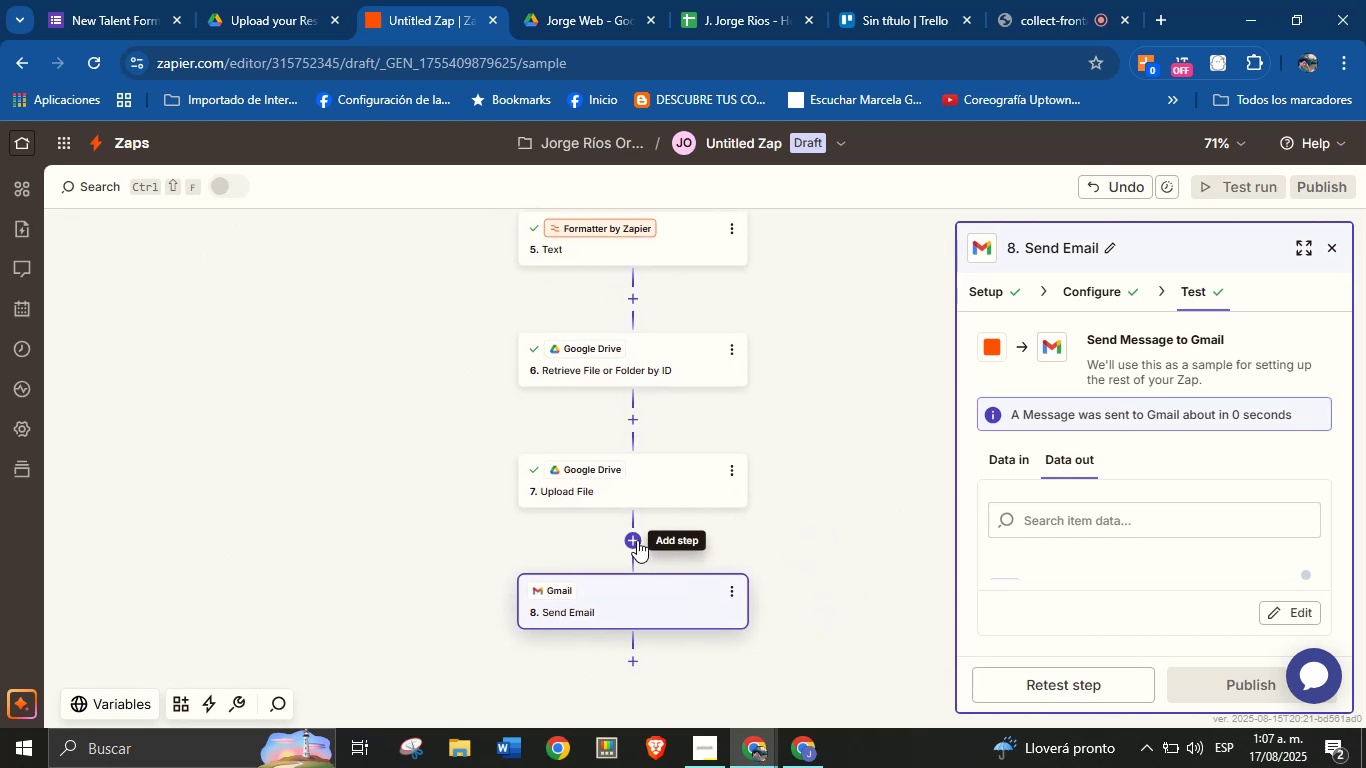 
left_click([637, 540])
 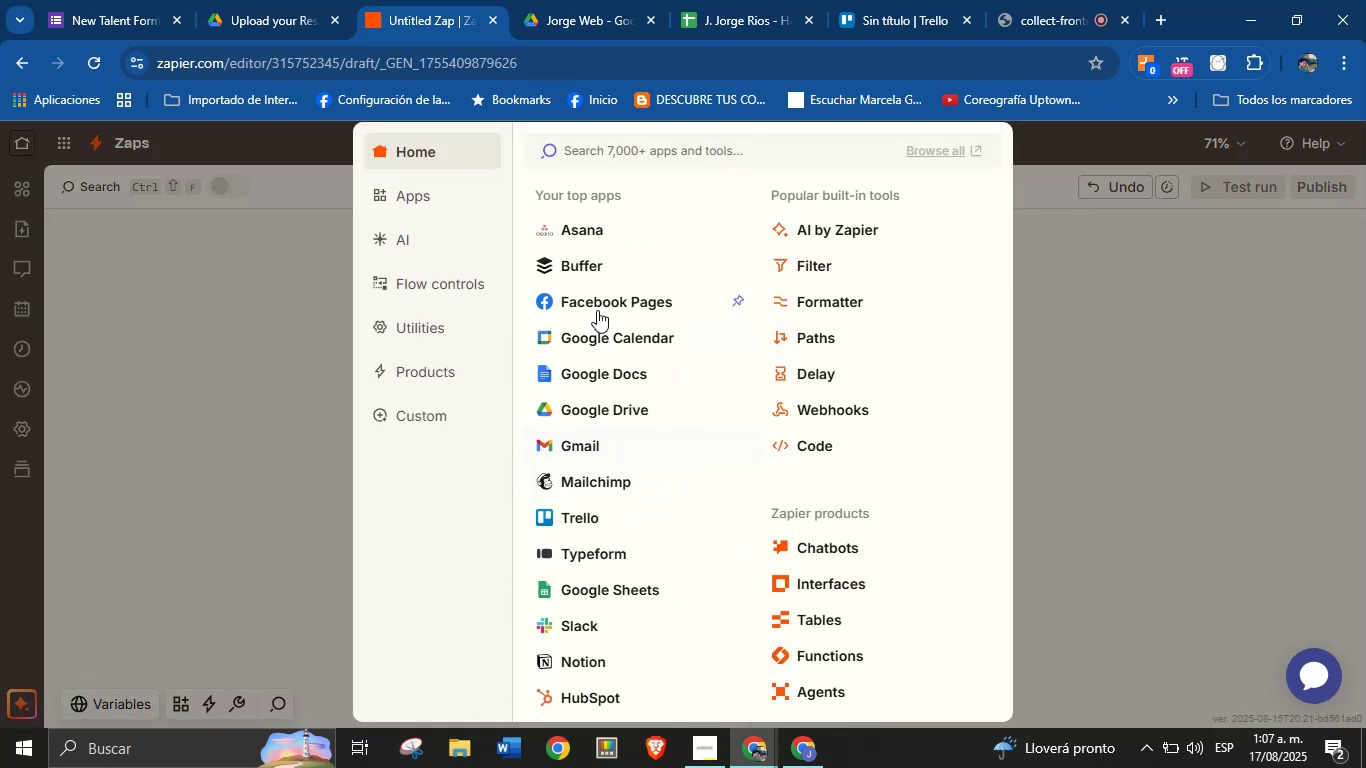 
left_click([600, 508])
 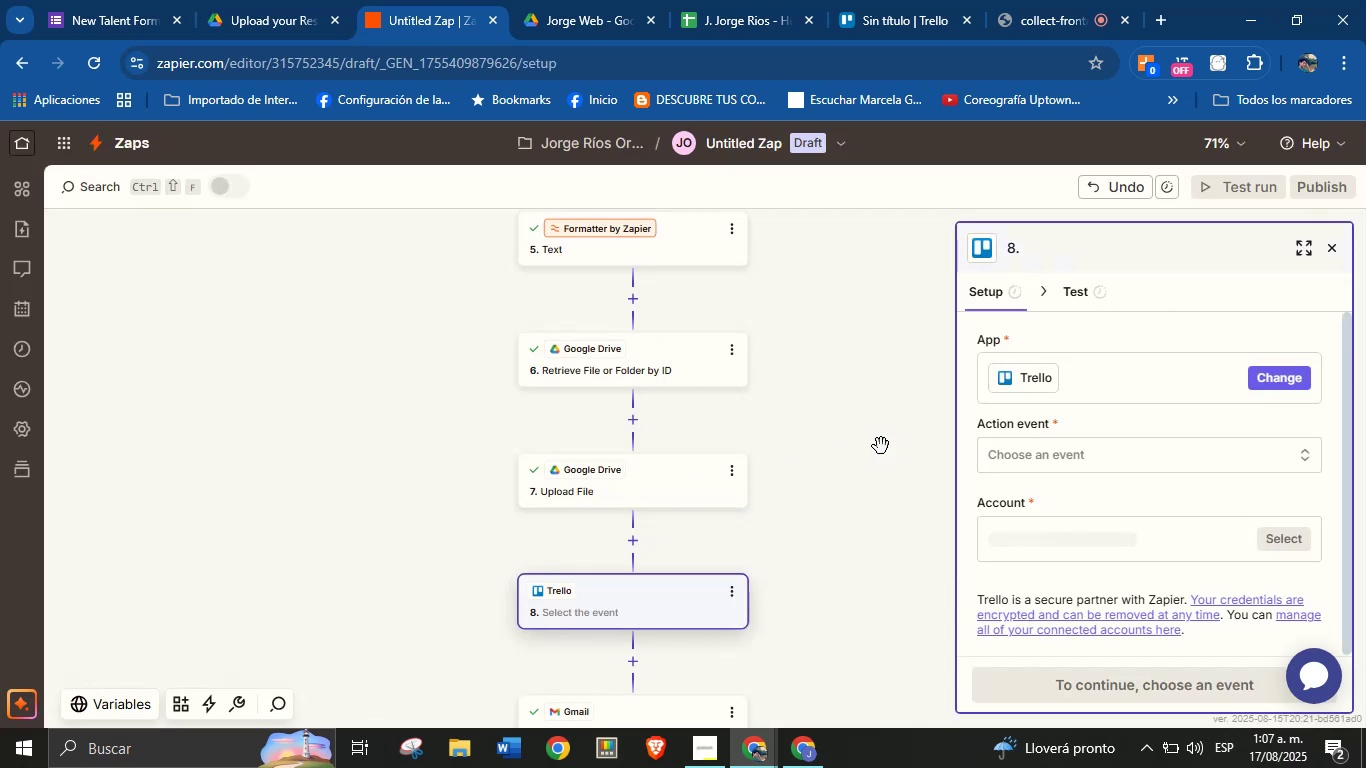 
left_click([1022, 438])
 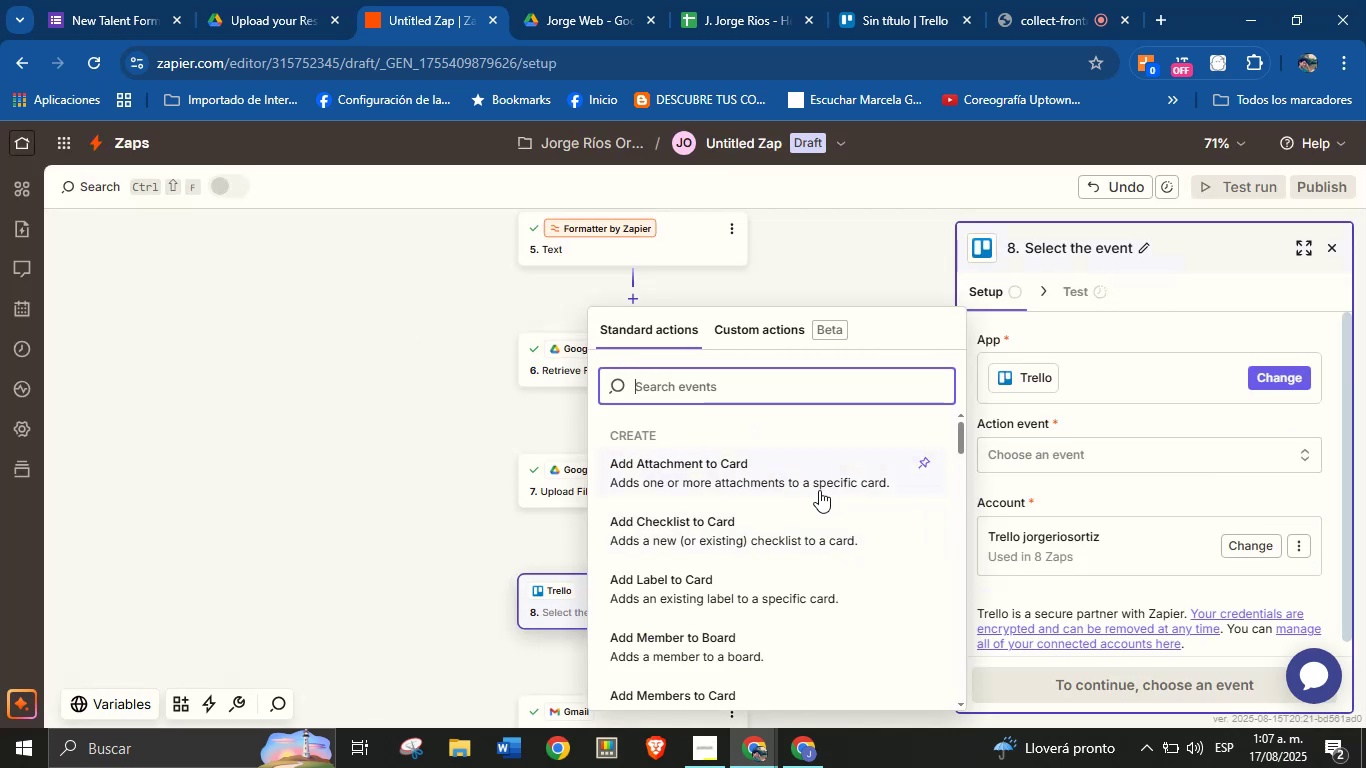 
wait(6.72)
 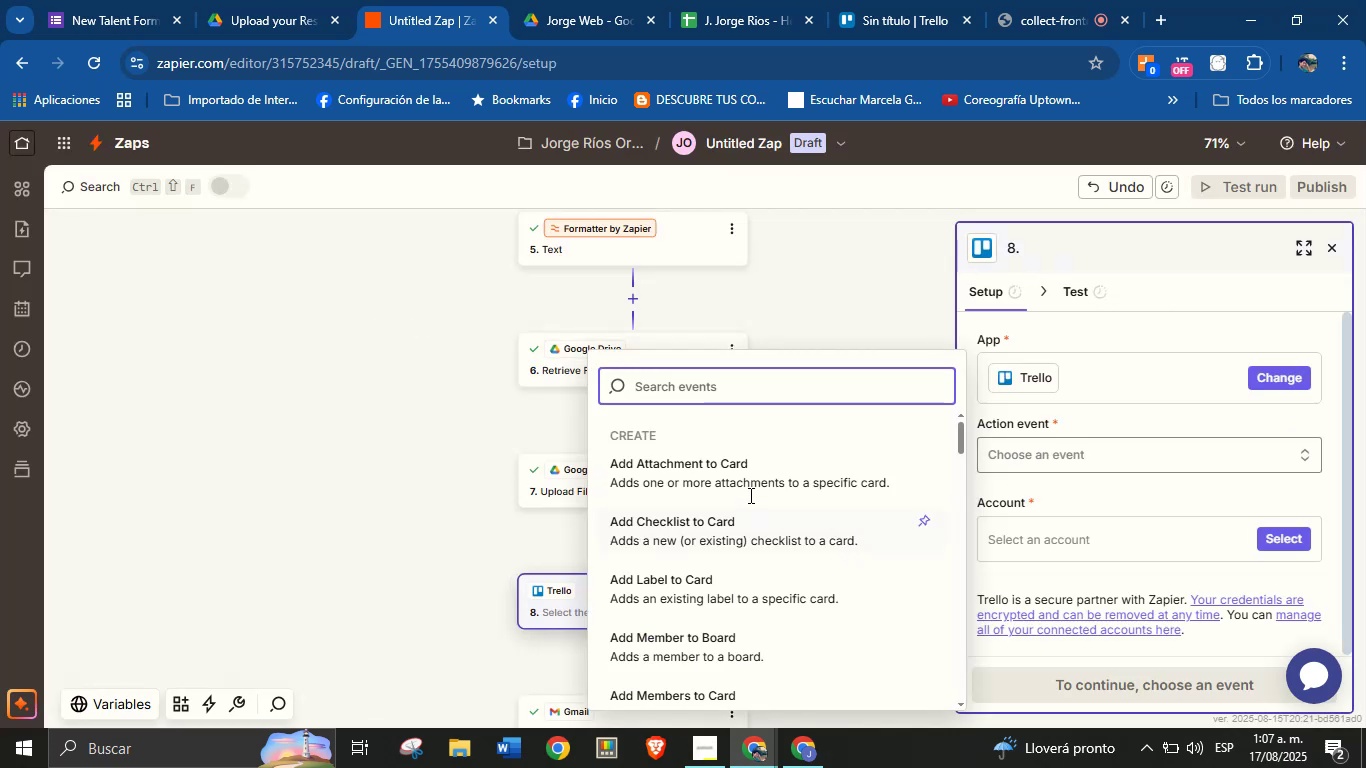 
type(list)
 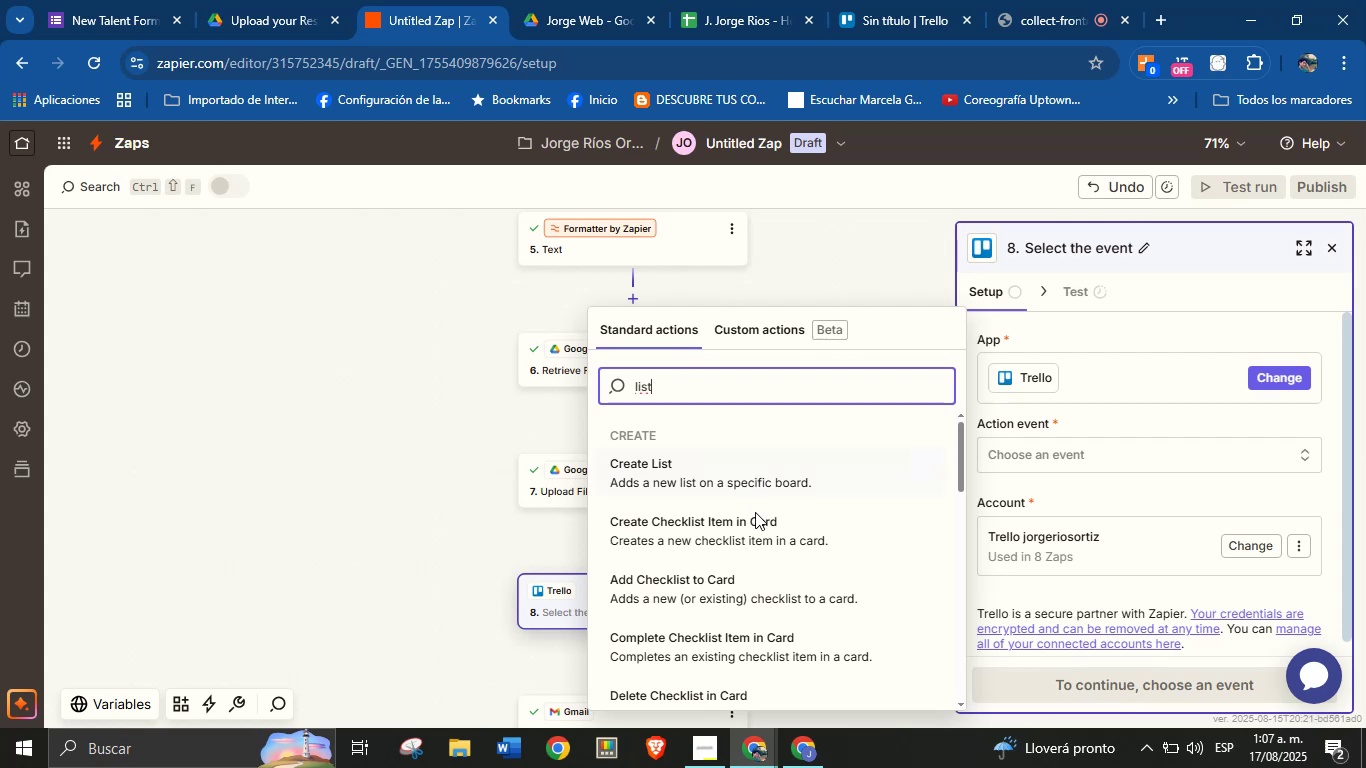 
scroll: coordinate [746, 561], scroll_direction: down, amount: 7.0
 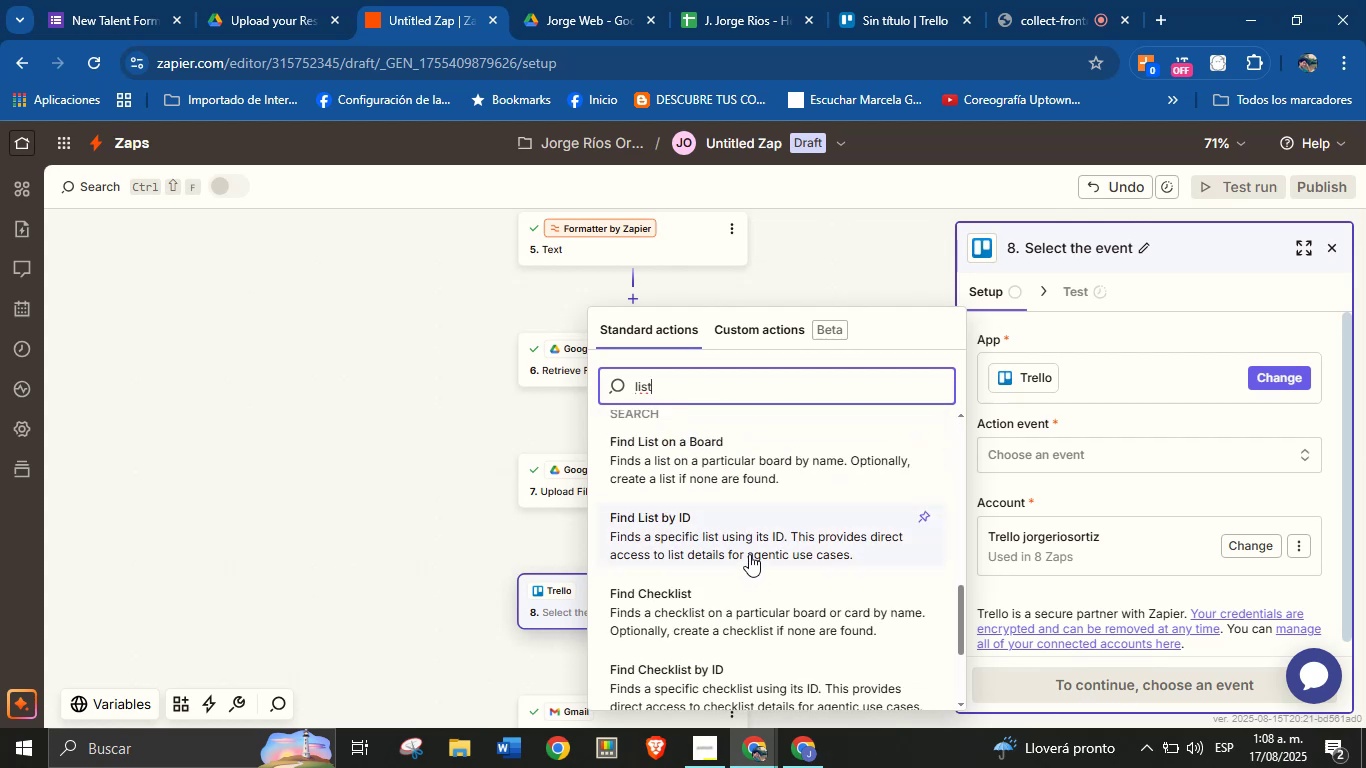 
scroll: coordinate [743, 525], scroll_direction: up, amount: 1.0
 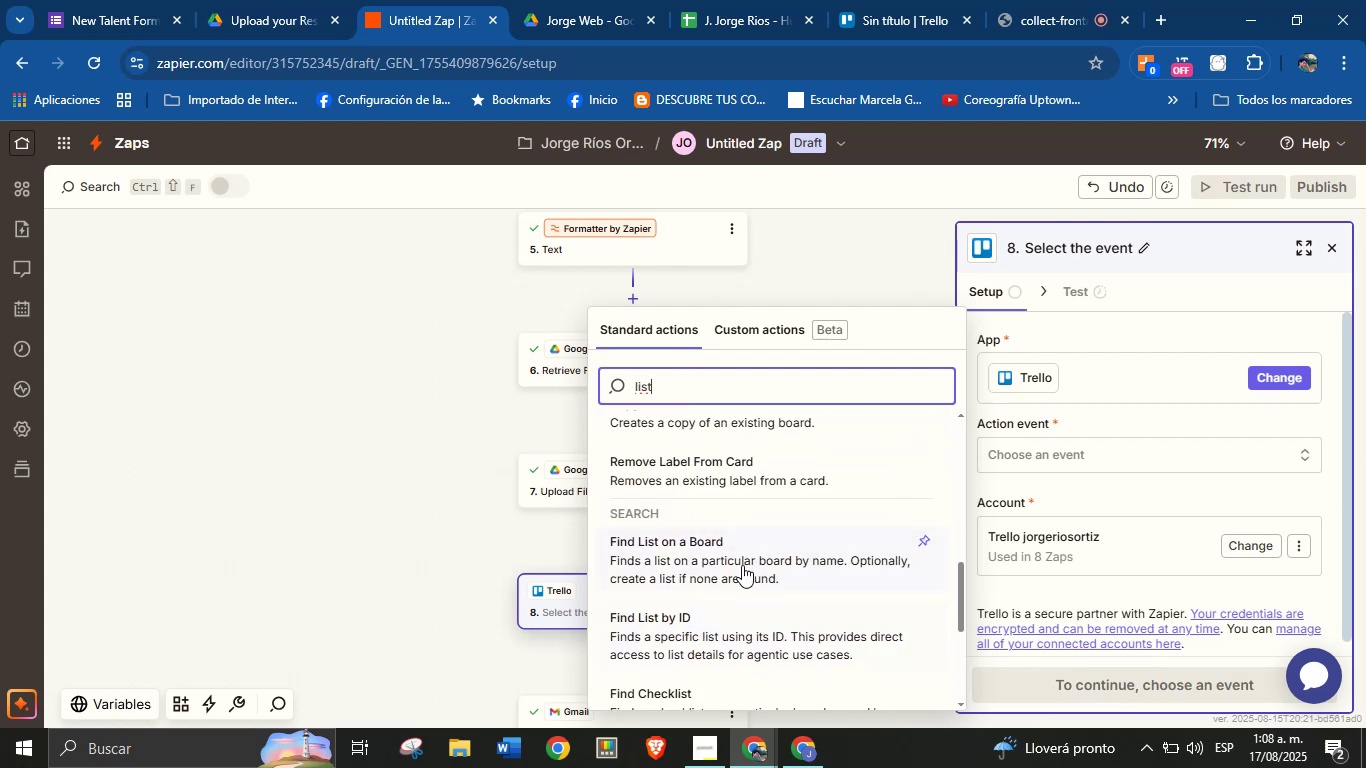 
left_click([742, 562])
 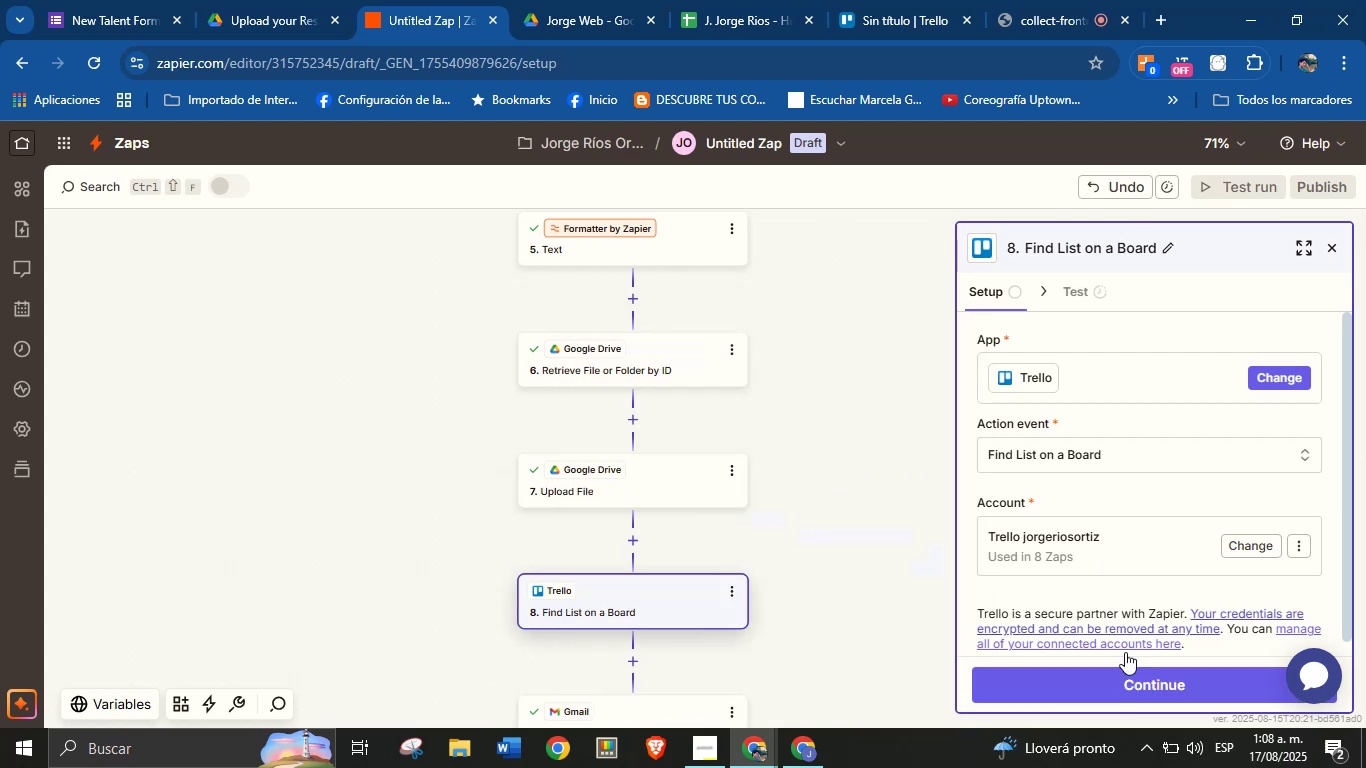 
left_click([1132, 671])
 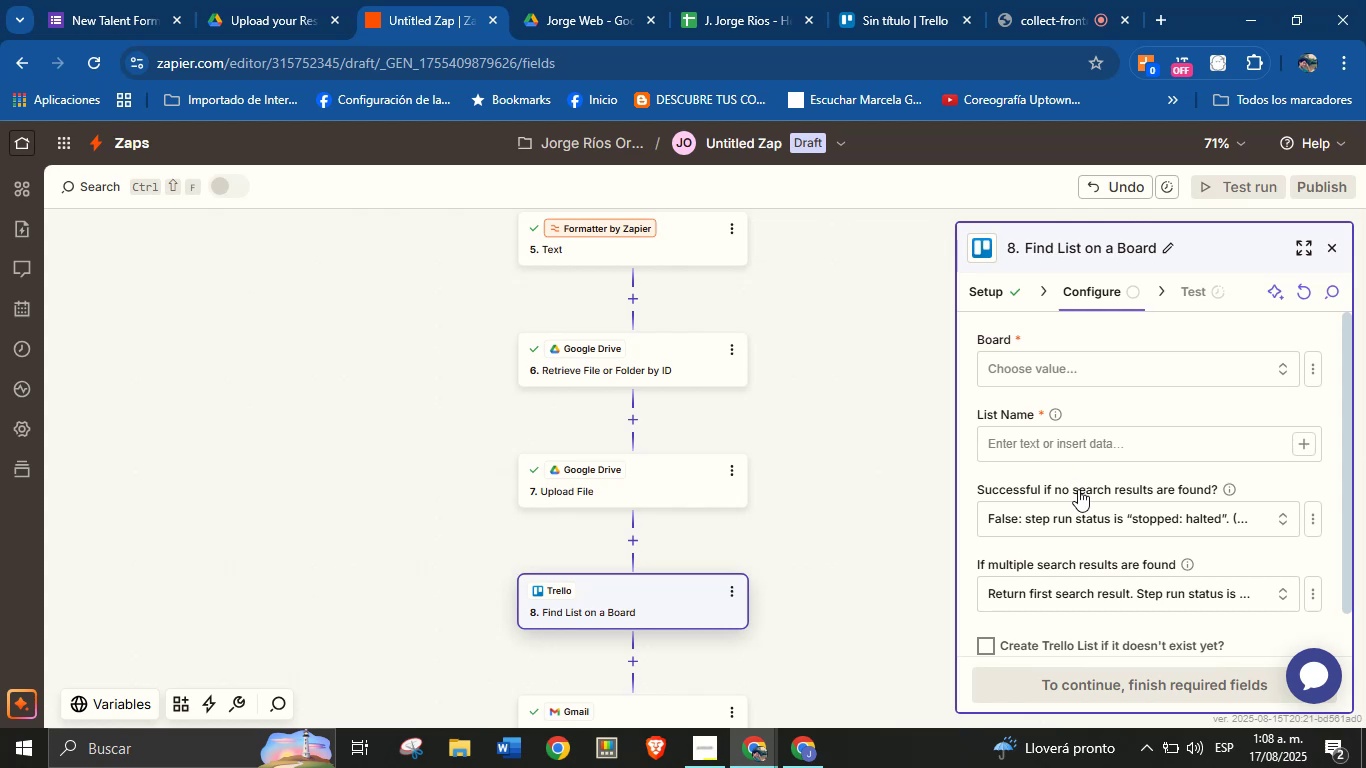 
left_click([1188, 372])
 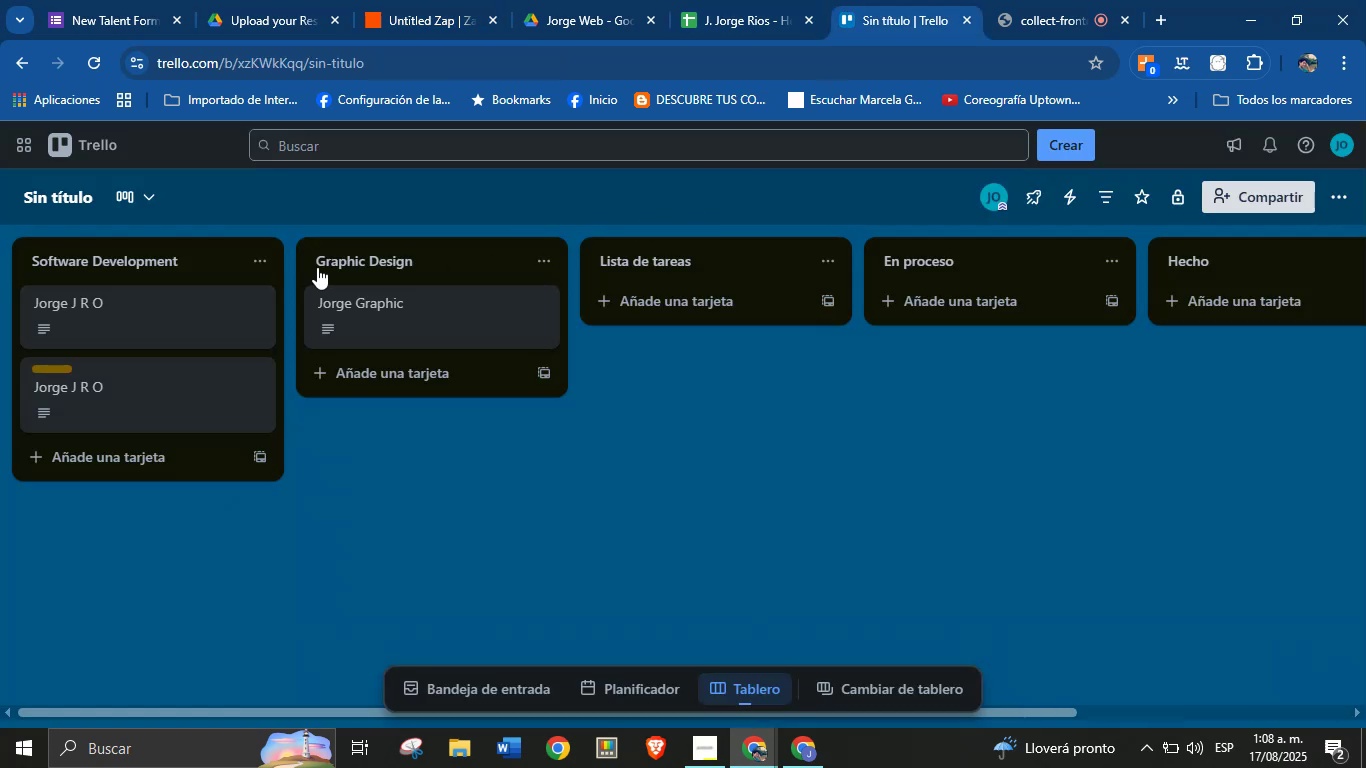 
wait(5.17)
 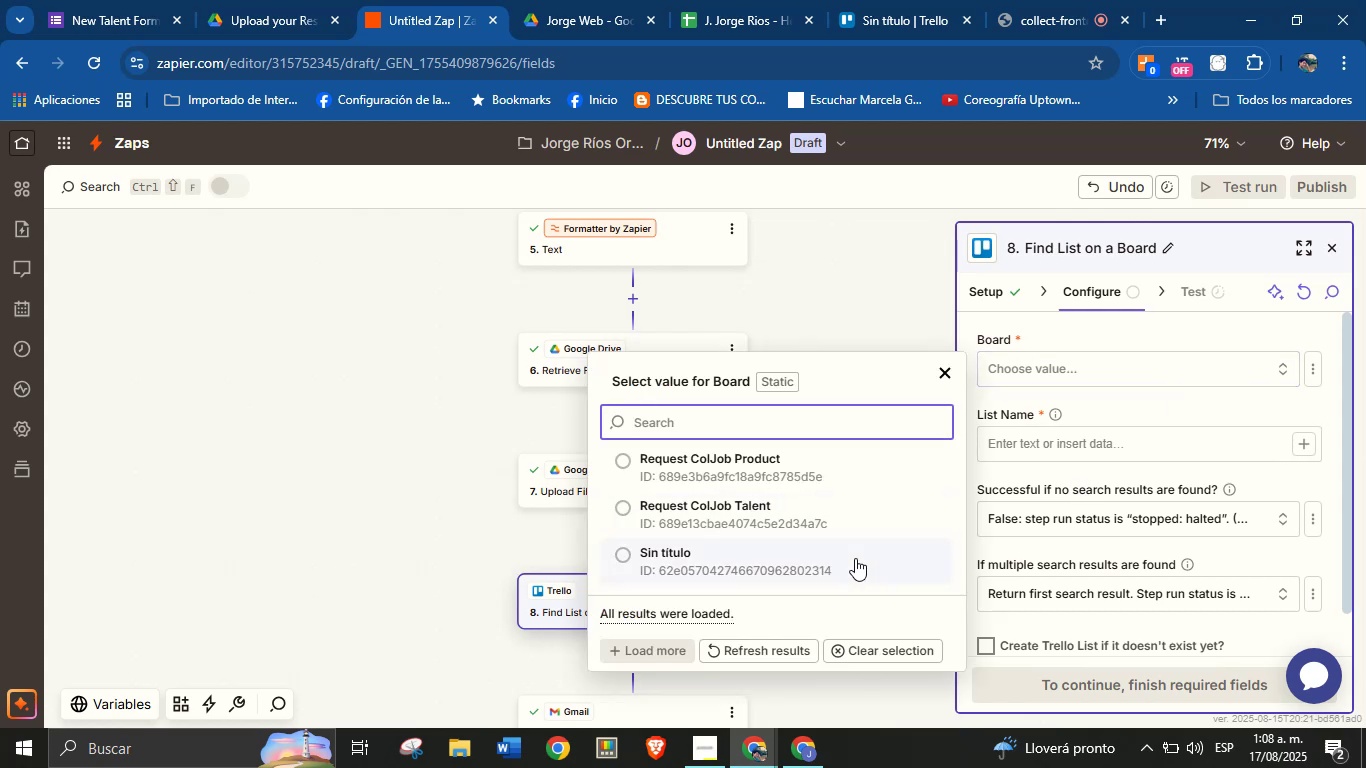 
mouse_move([1090, 190])
 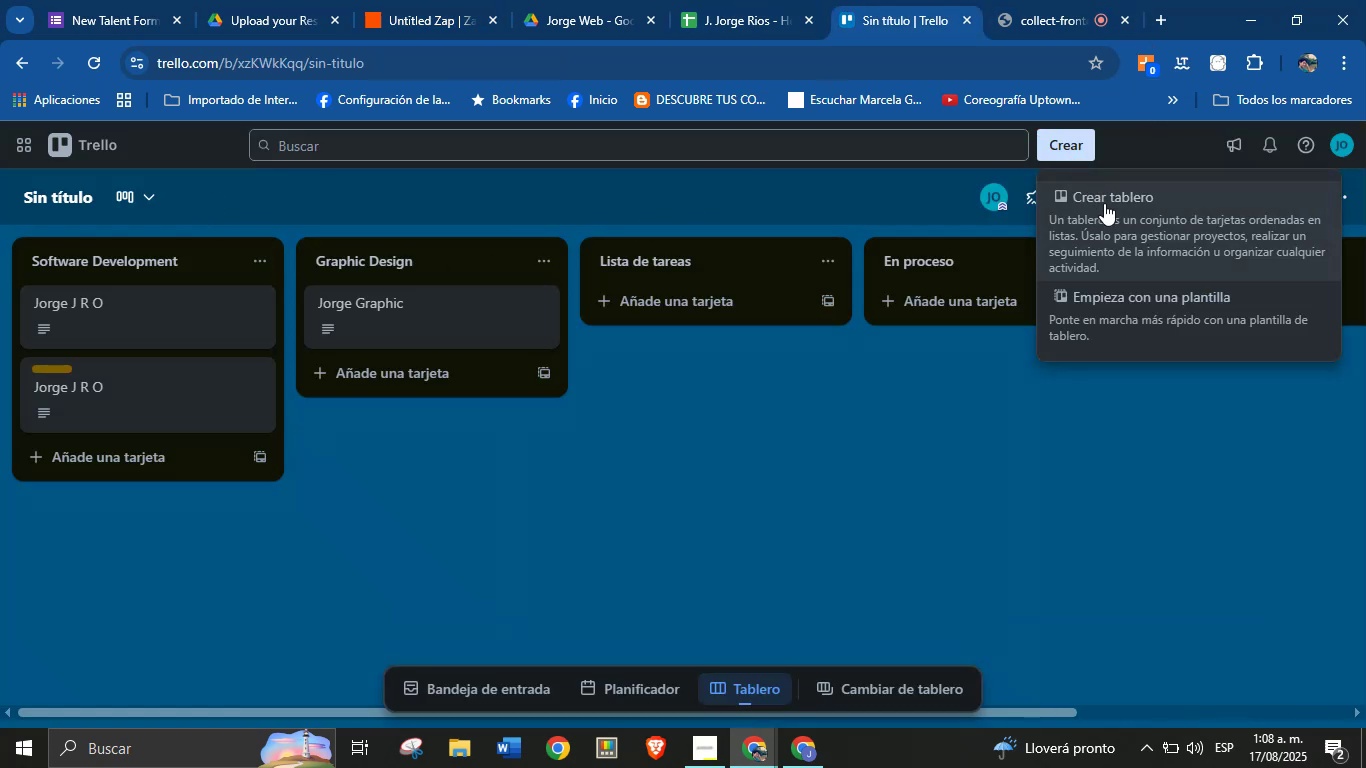 
left_click([1104, 203])
 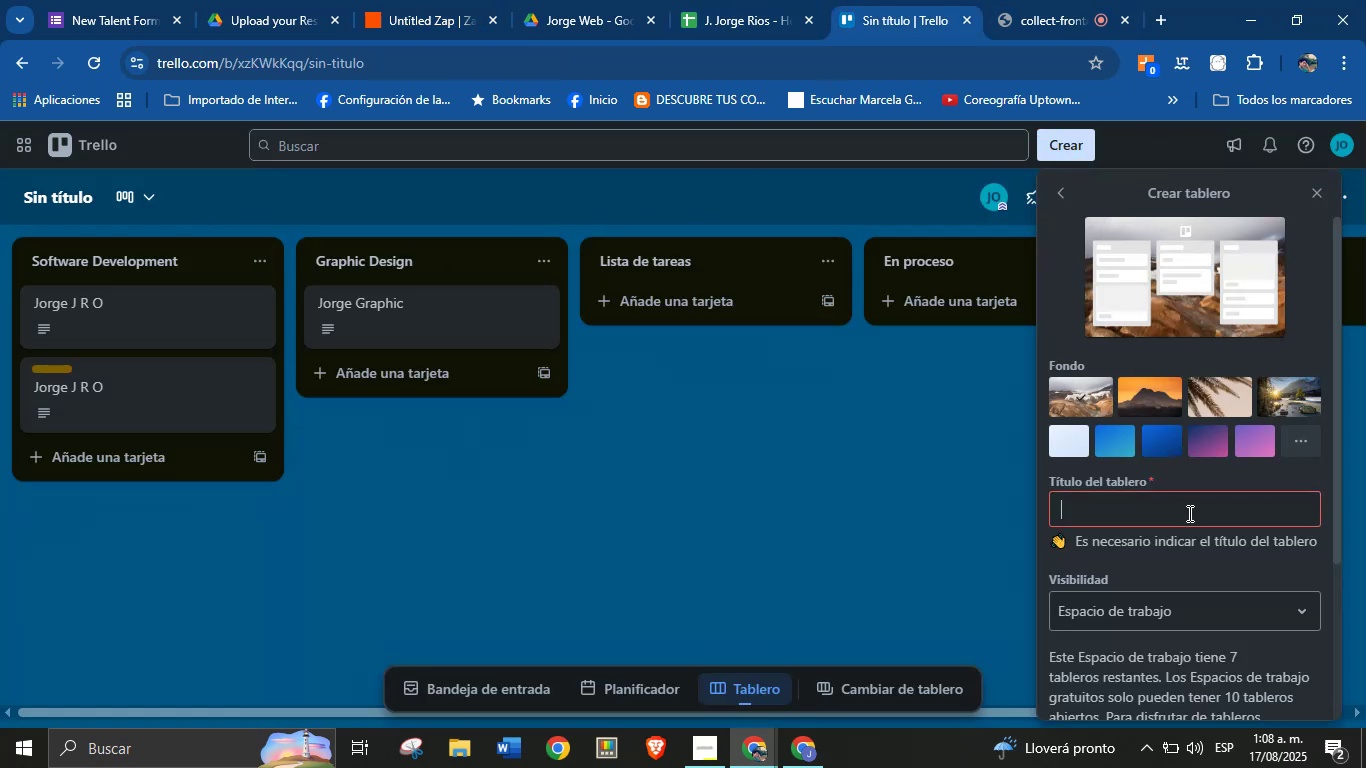 
type(NewTalents)
 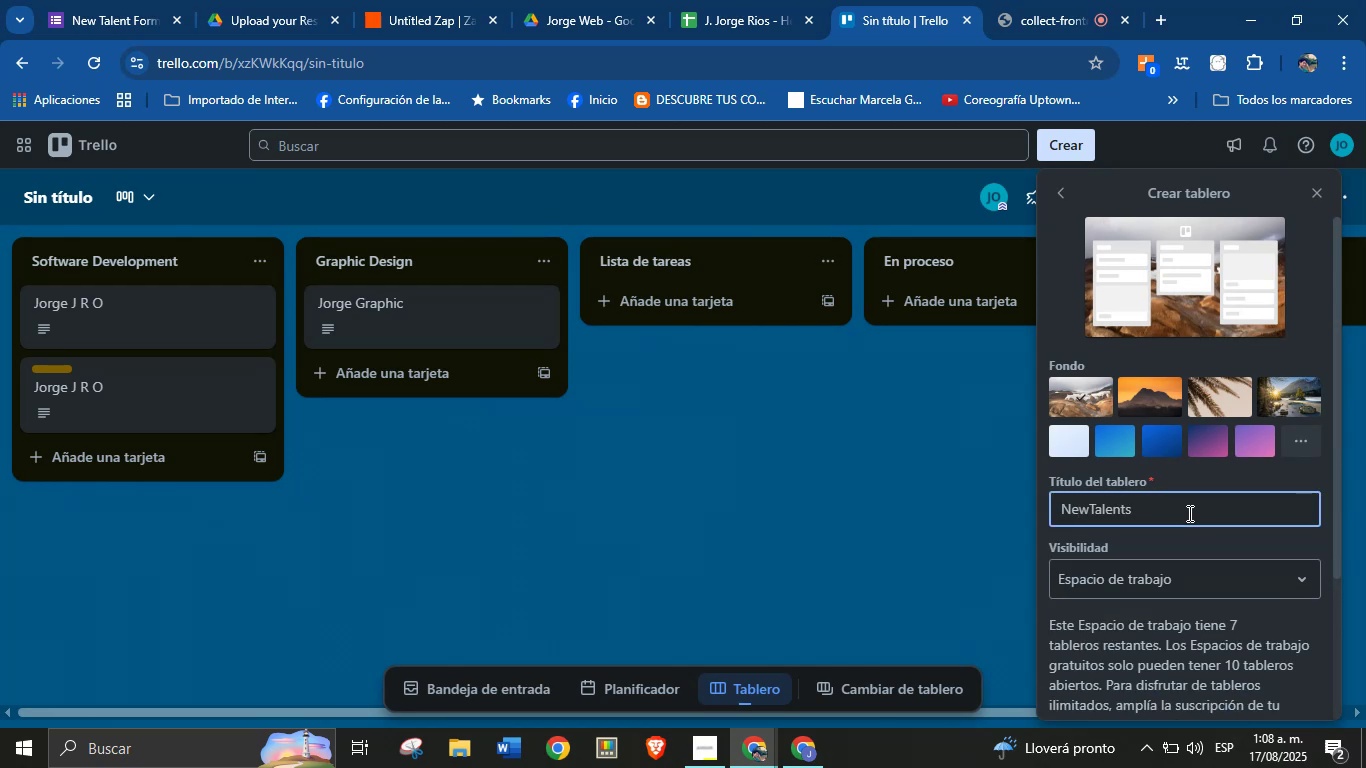 
scroll: coordinate [1198, 542], scroll_direction: down, amount: 3.0
 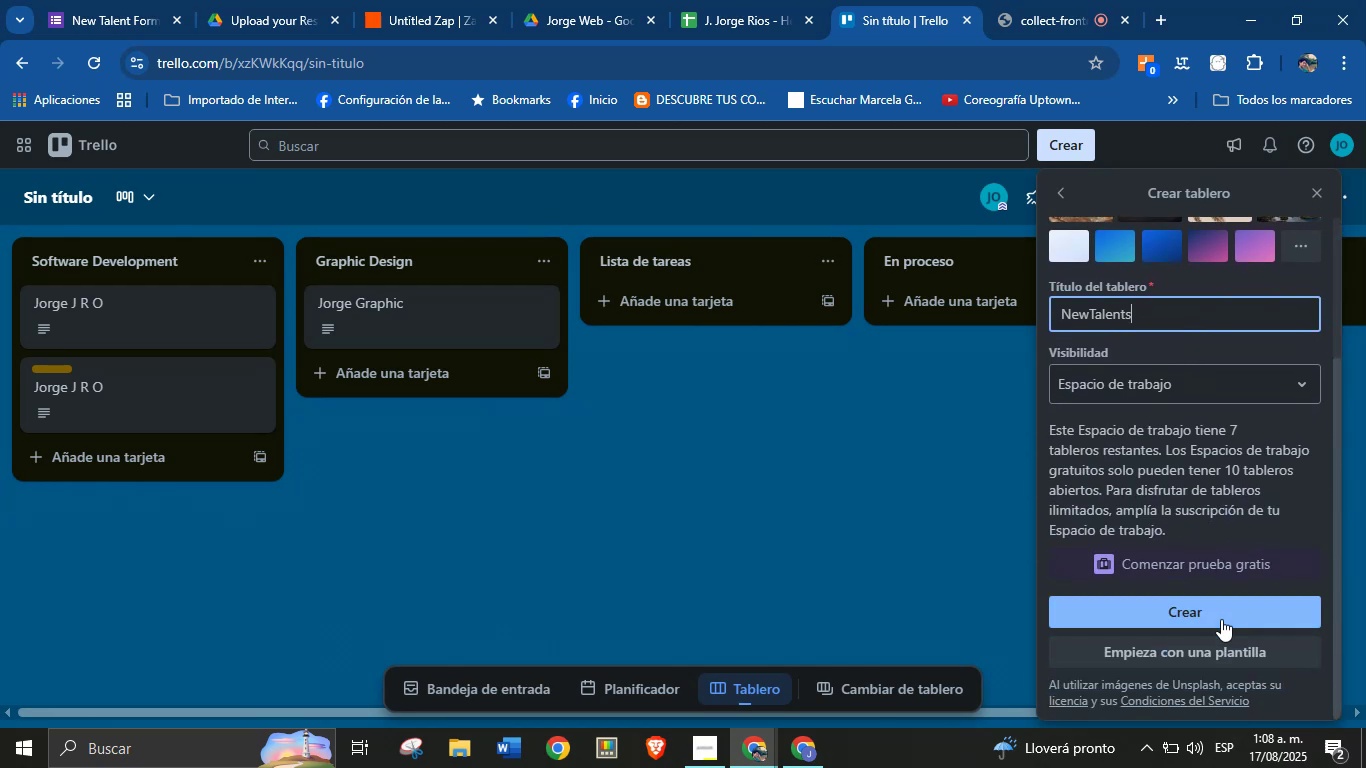 
left_click([1221, 611])
 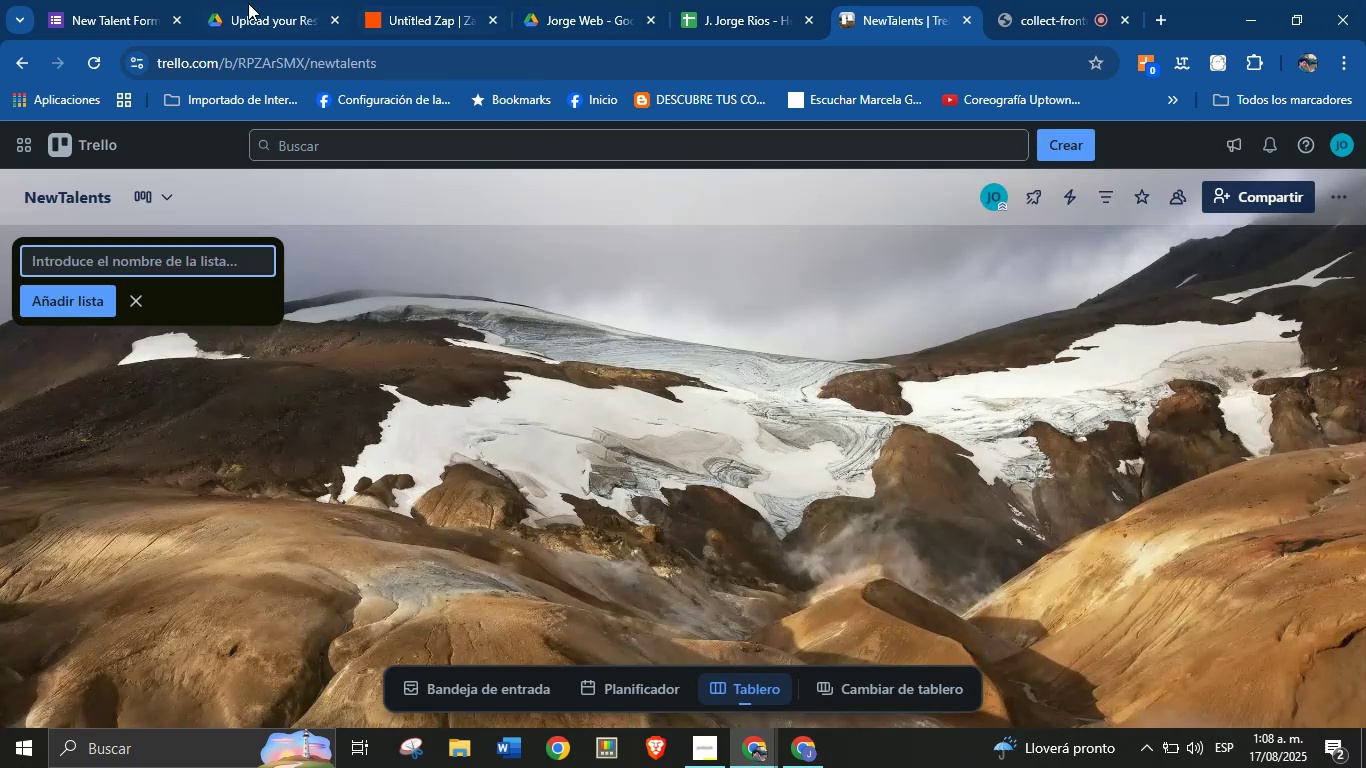 
wait(5.97)
 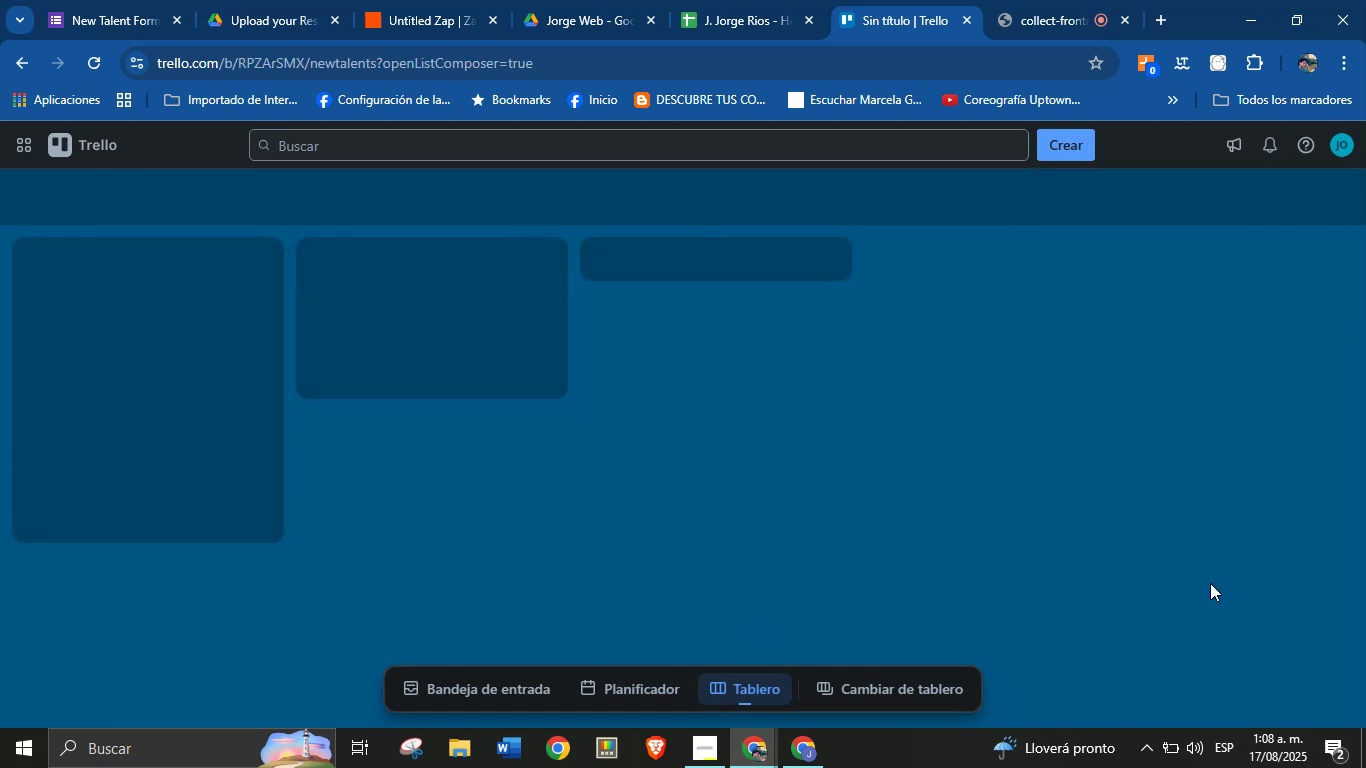 
left_click([399, 0])
 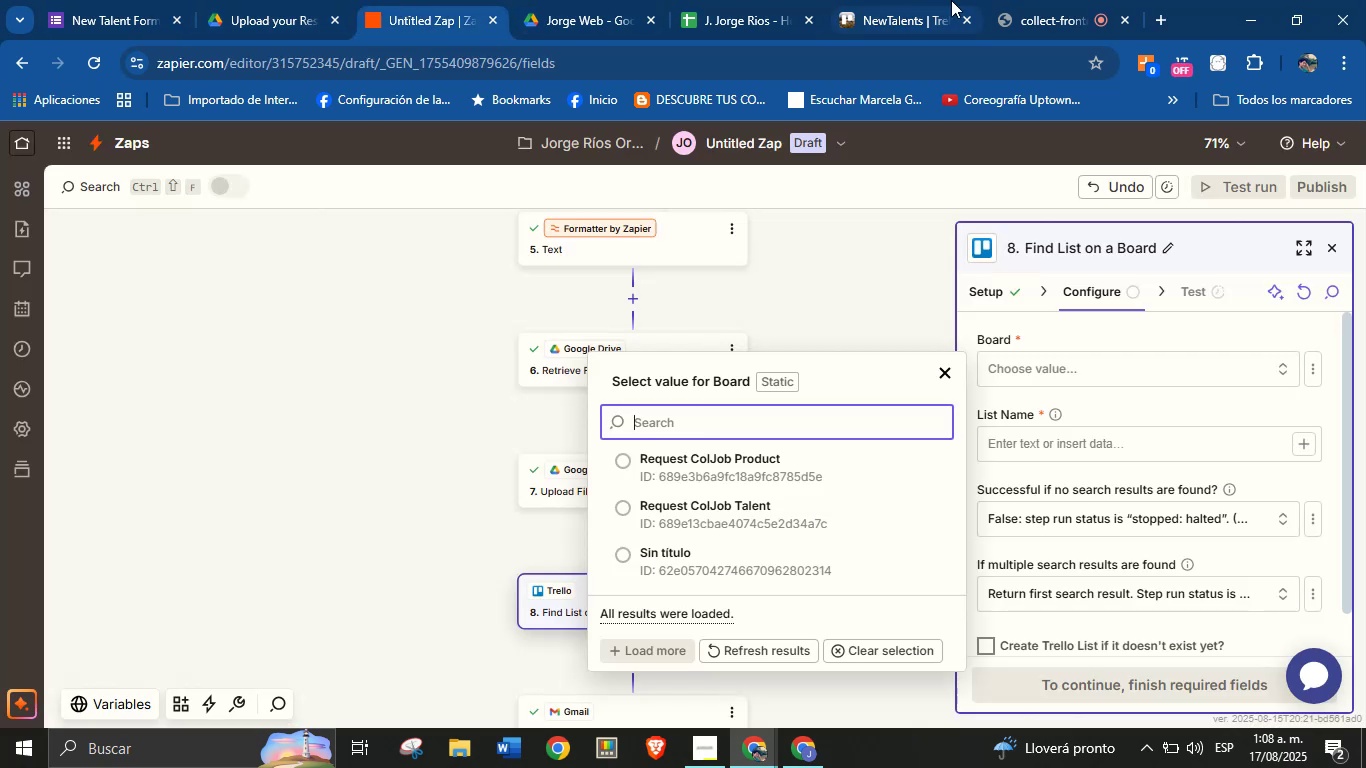 
left_click([1019, 0])
 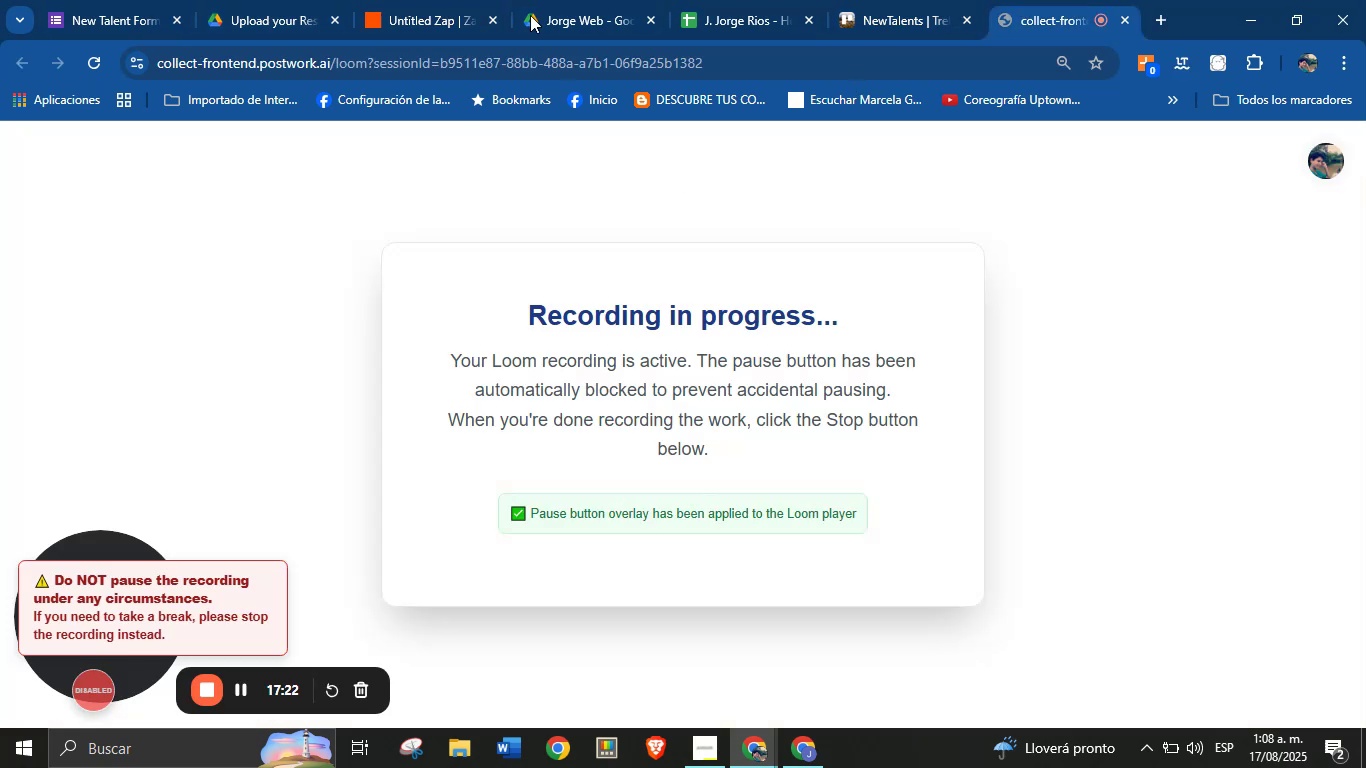 
left_click([429, 0])
 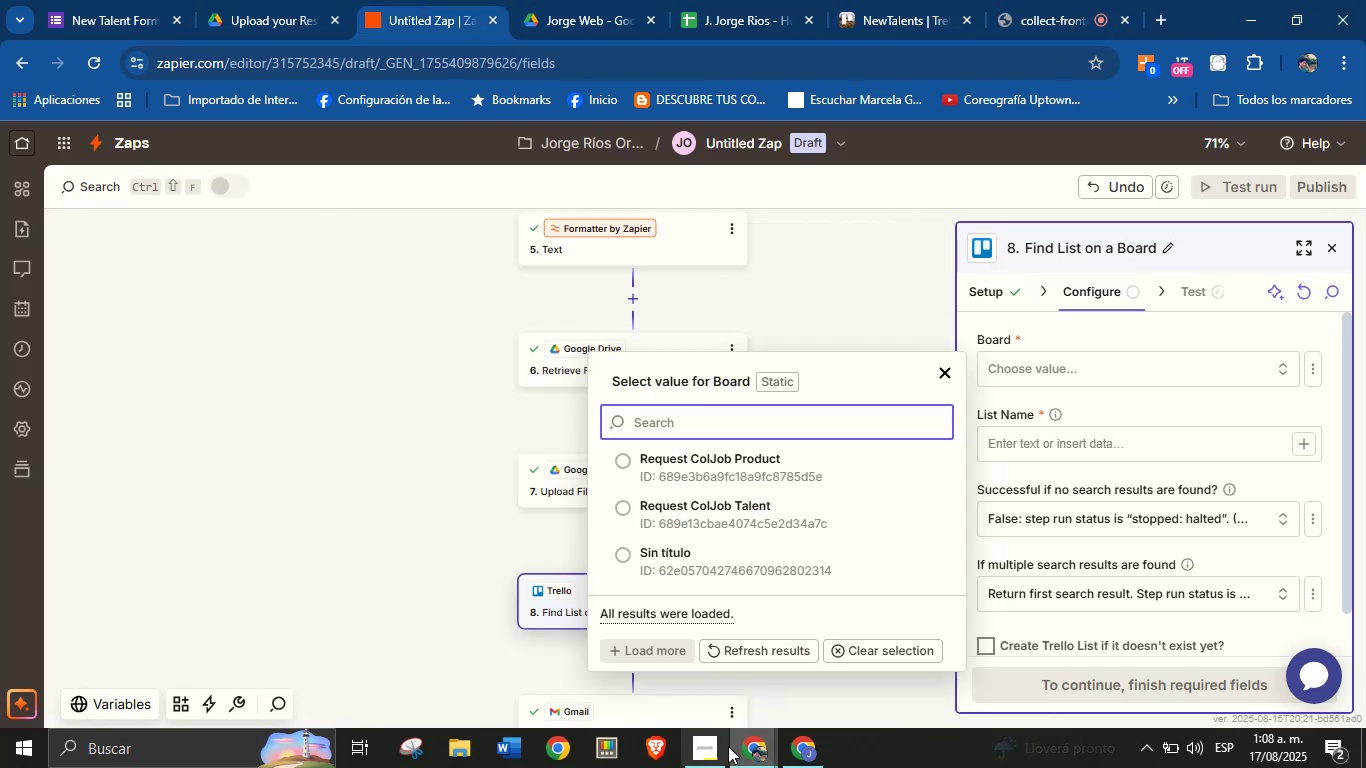 
left_click([715, 751])
 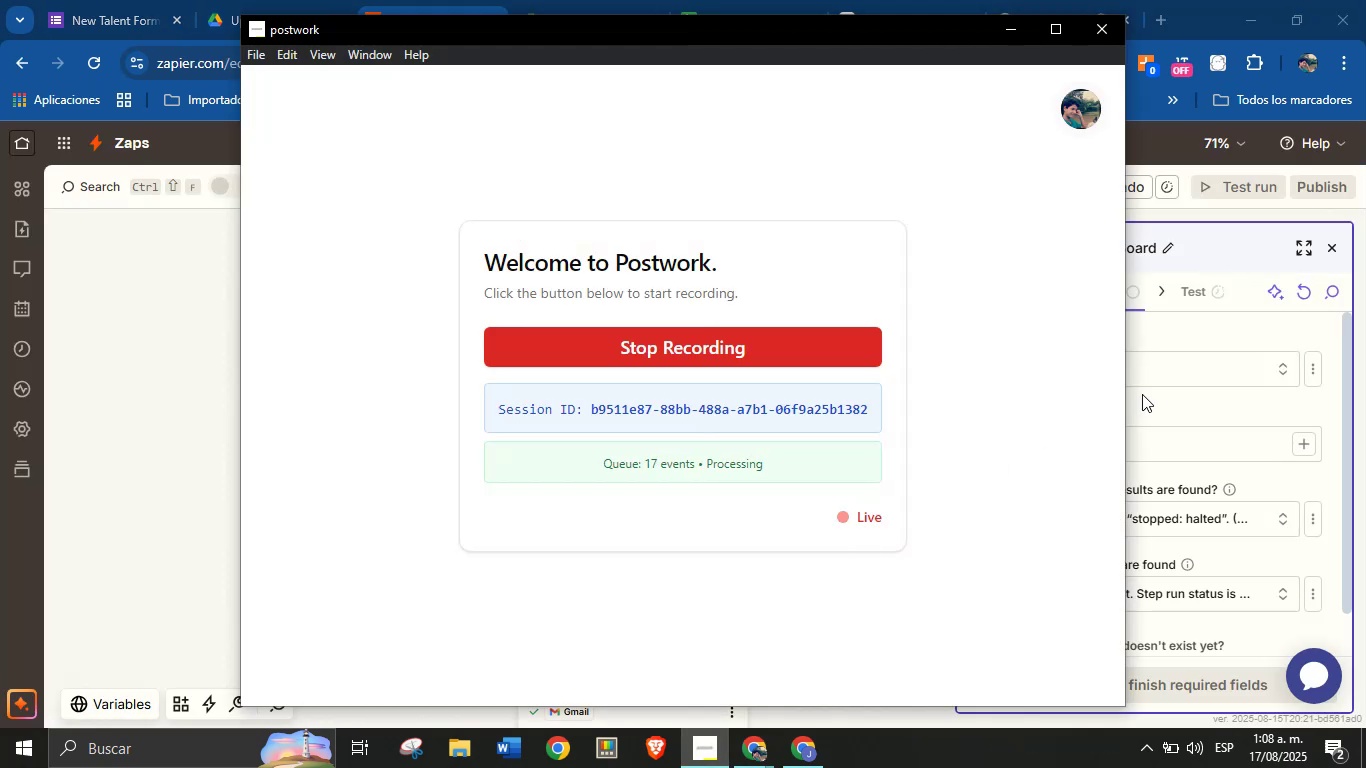 
left_click([1162, 402])
 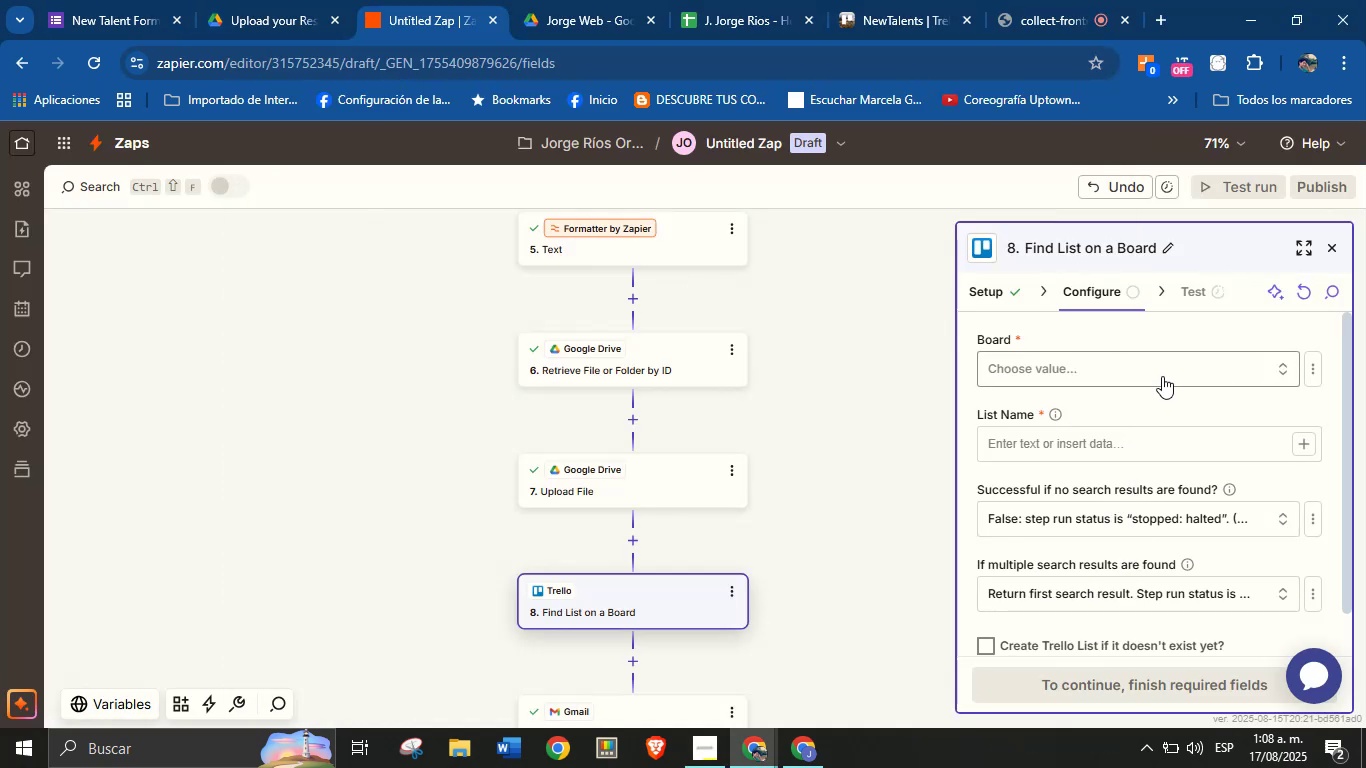 
left_click([1159, 367])
 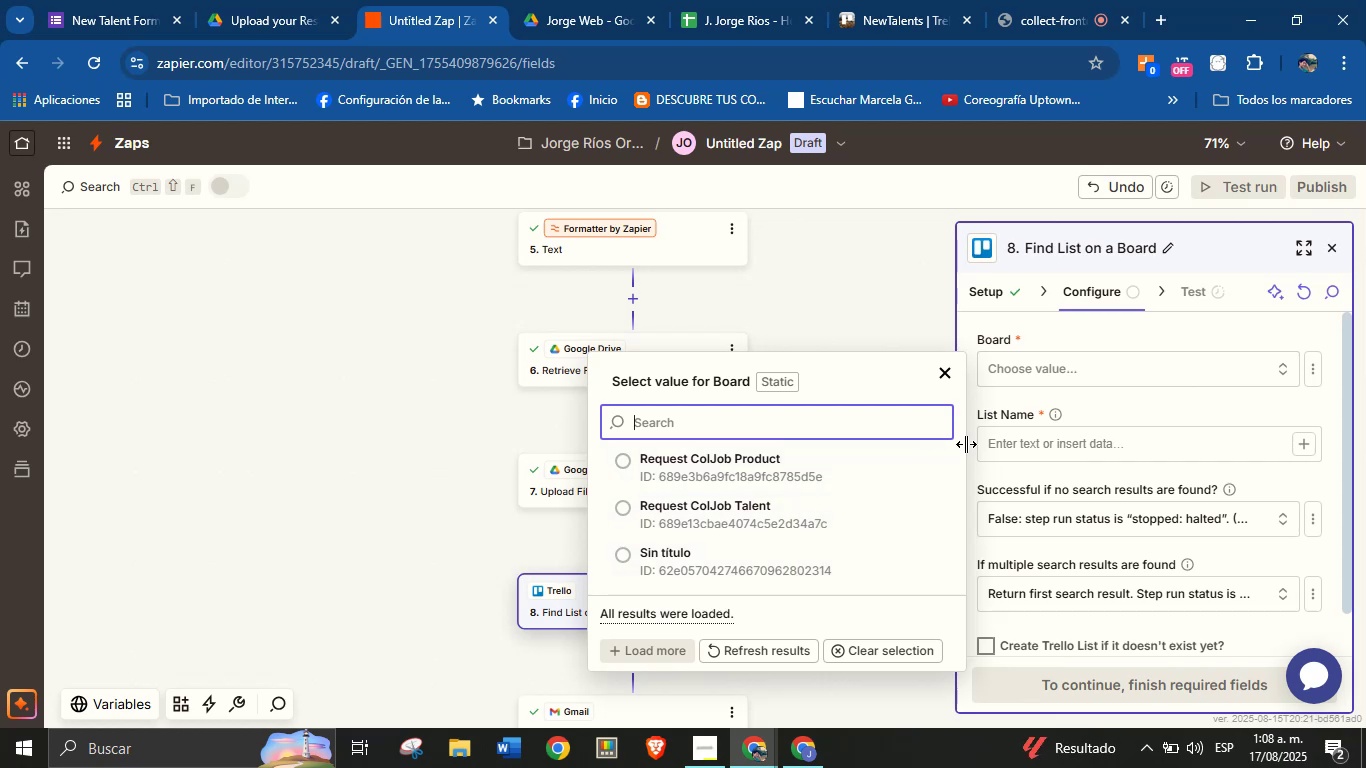 
left_click([796, 654])
 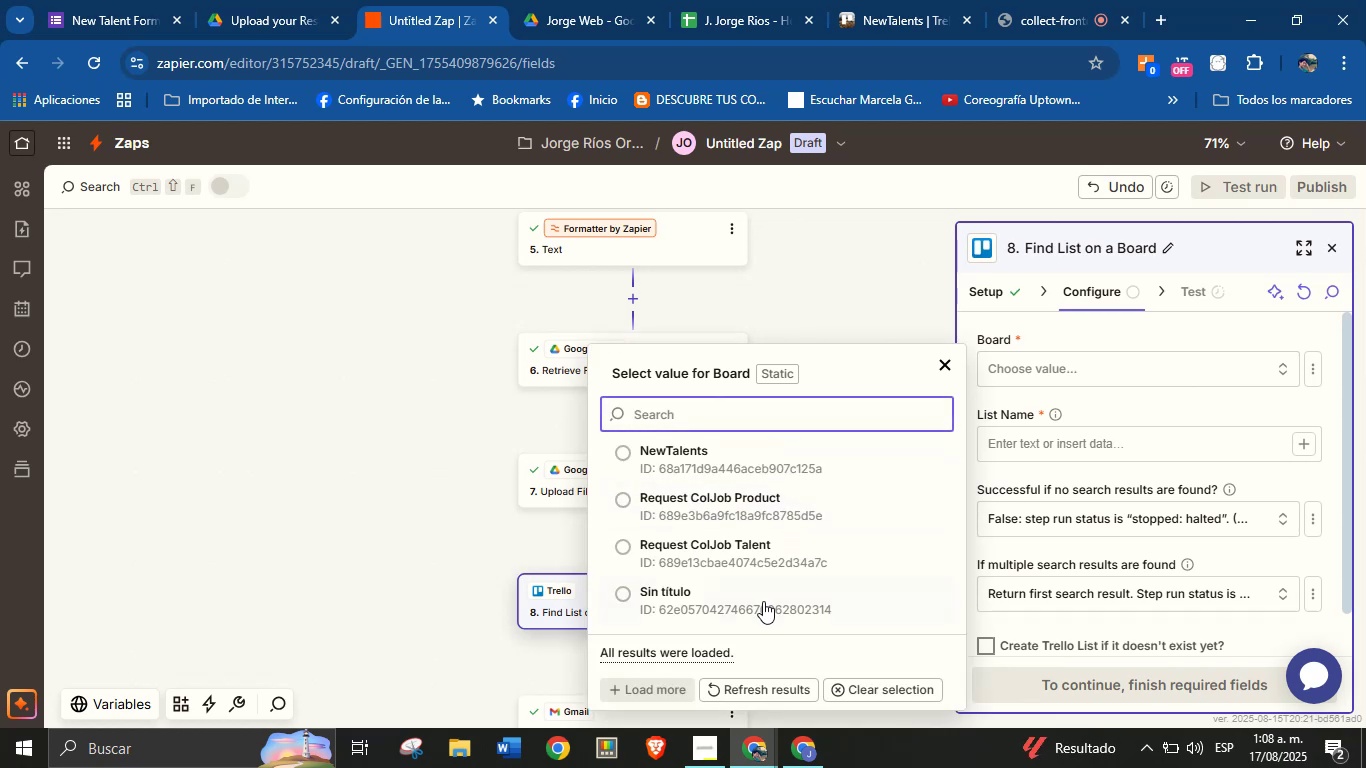 
left_click([725, 474])
 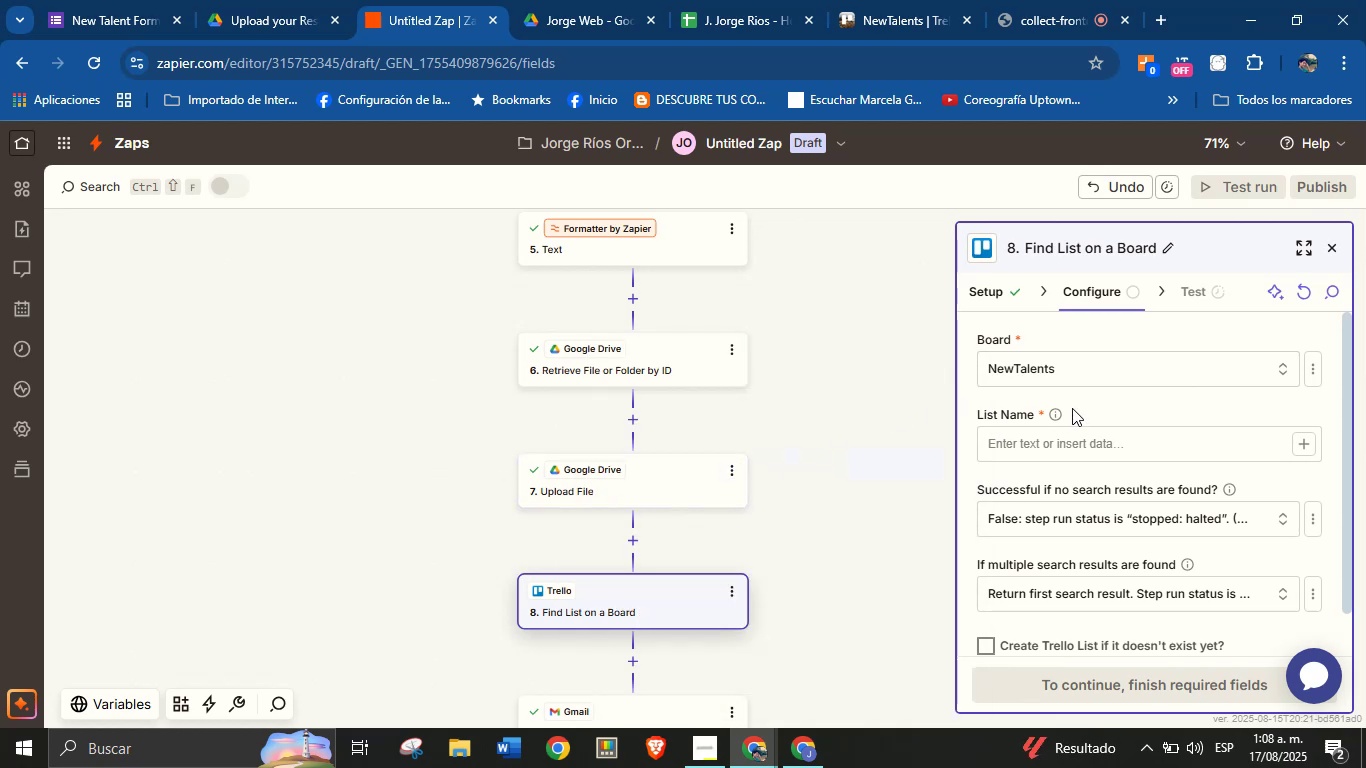 
left_click([1094, 397])
 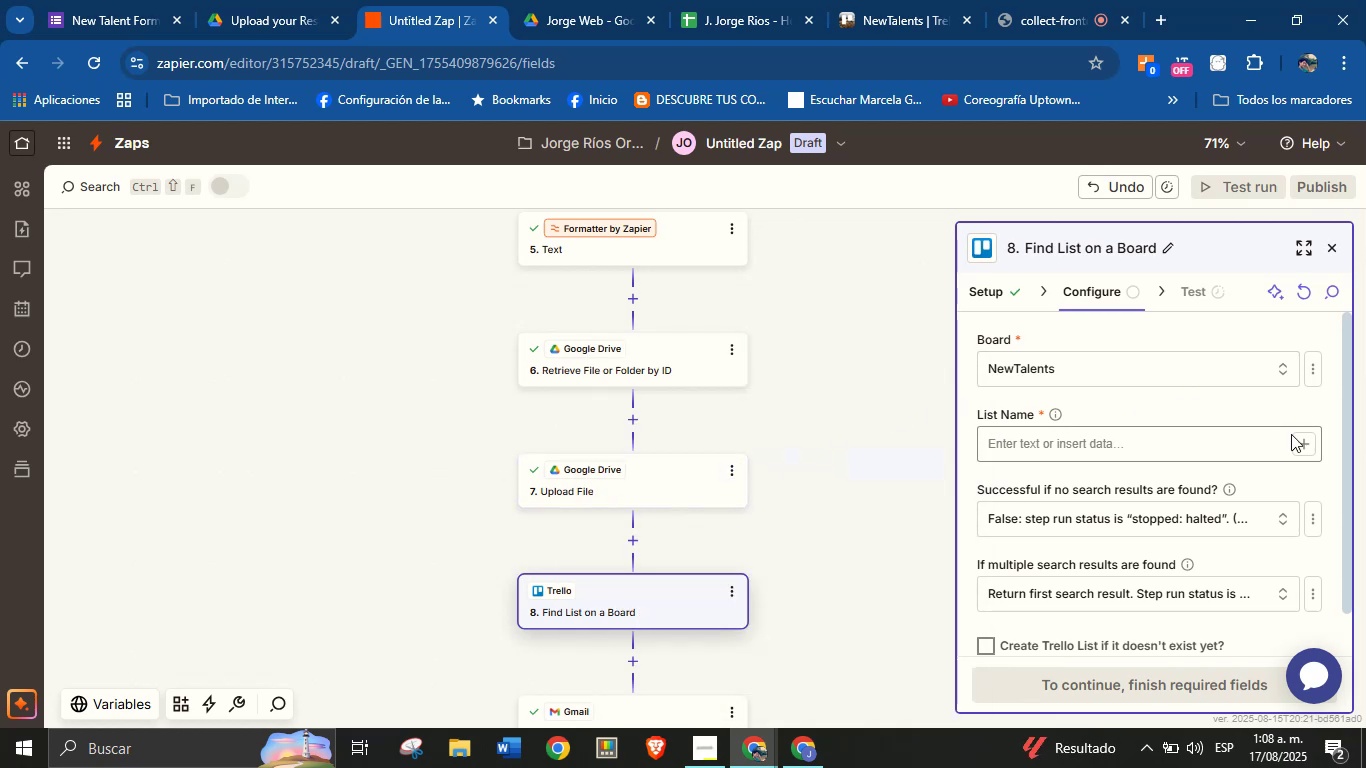 
left_click([1295, 439])
 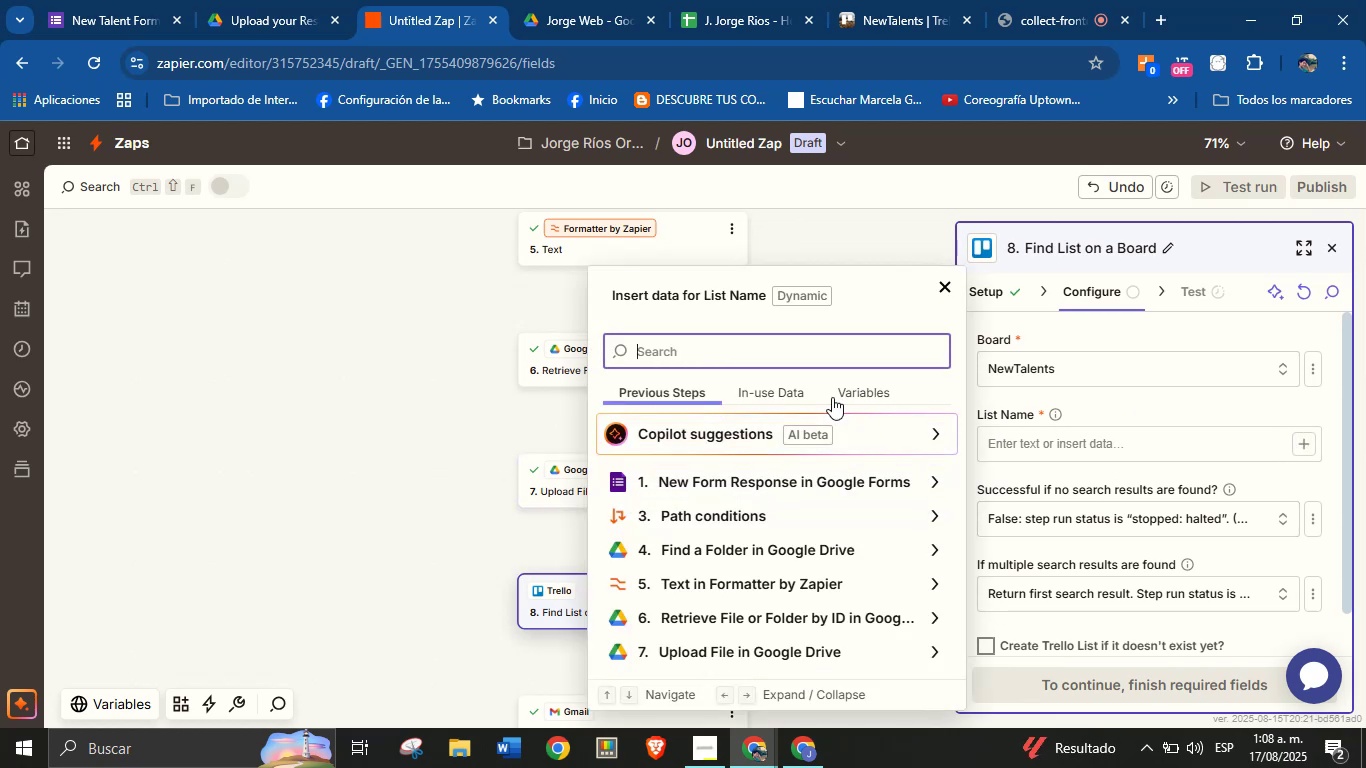 
type(are)
 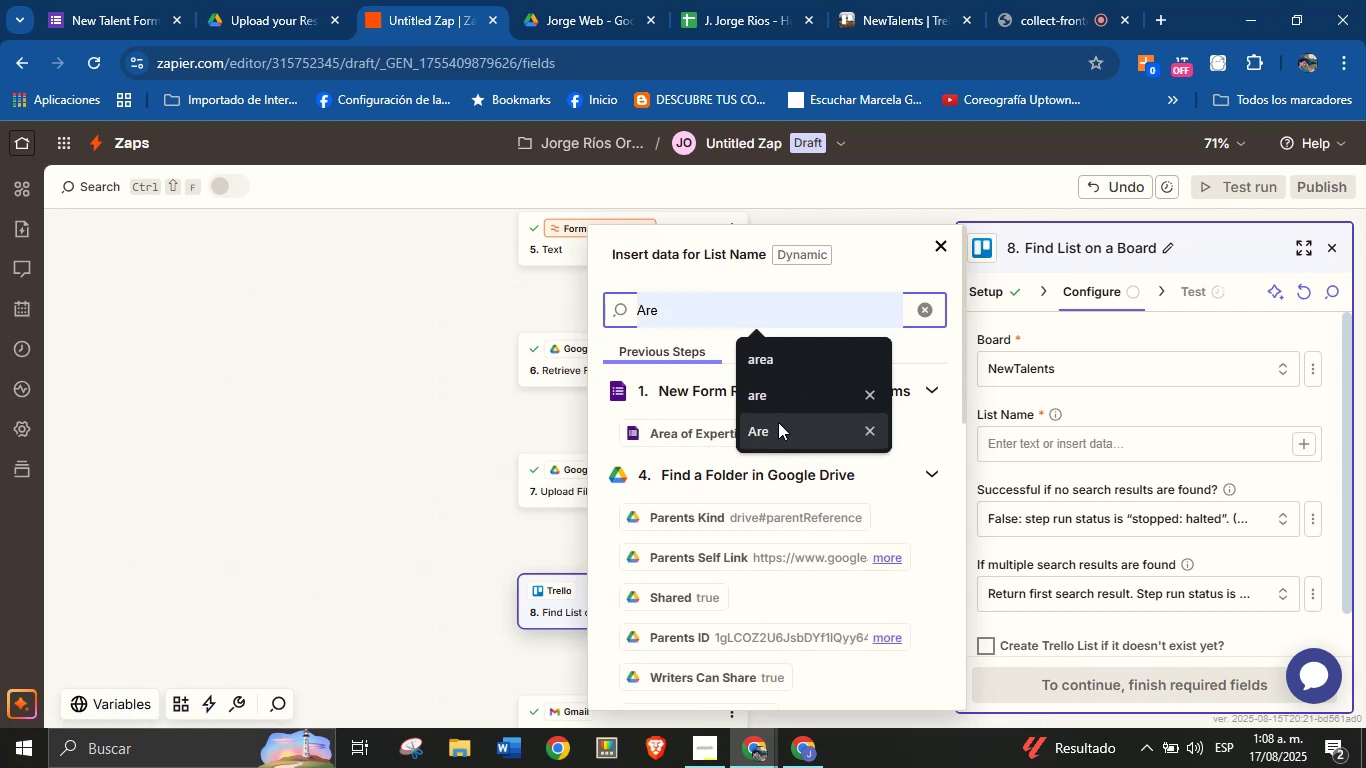 
left_click([702, 438])
 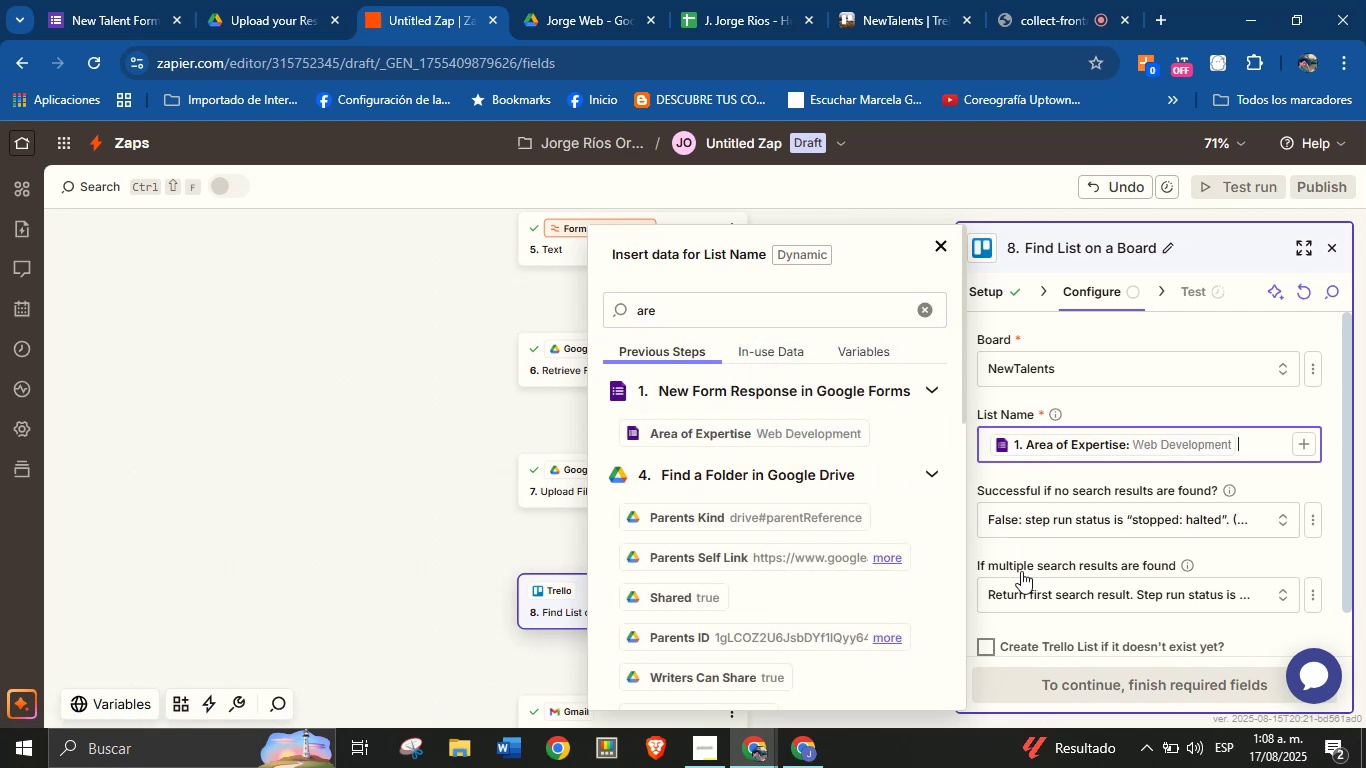 
left_click([994, 640])
 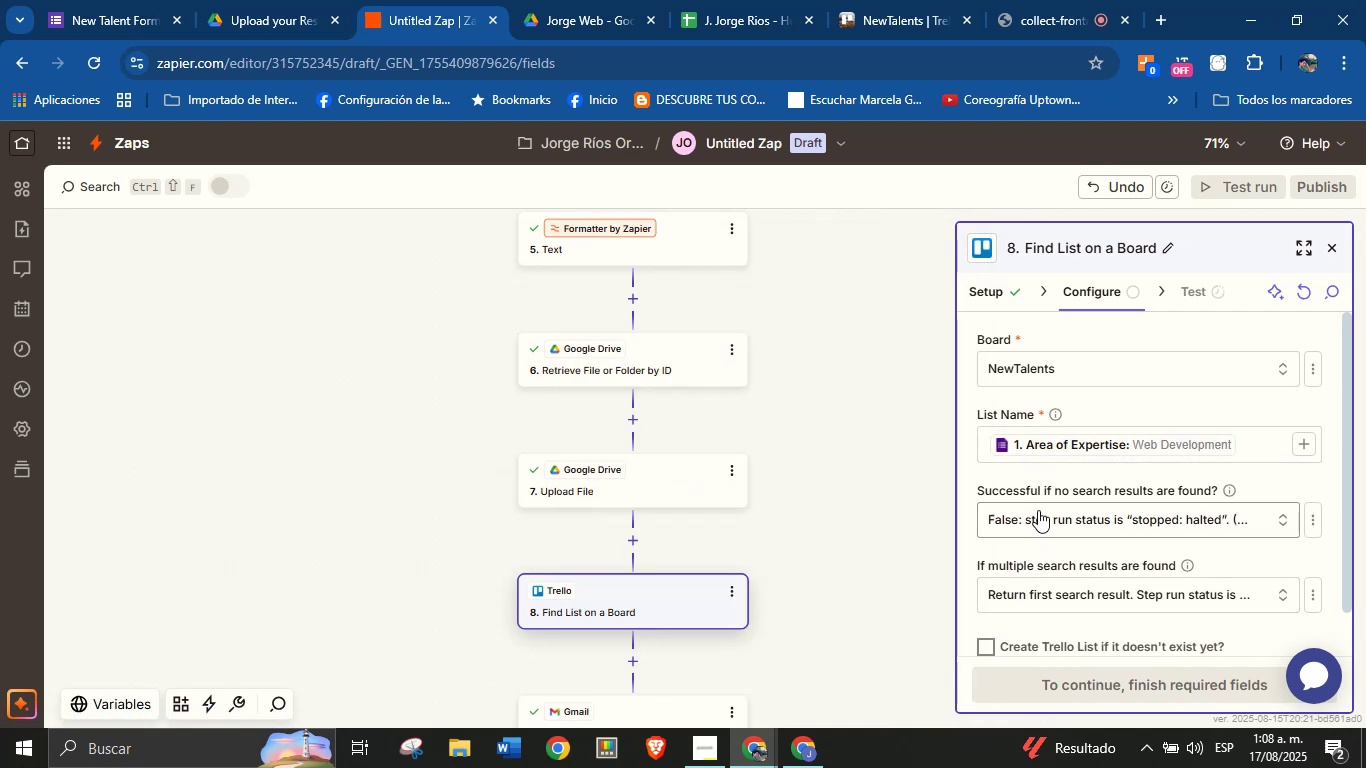 
scroll: coordinate [1046, 494], scroll_direction: down, amount: 2.0
 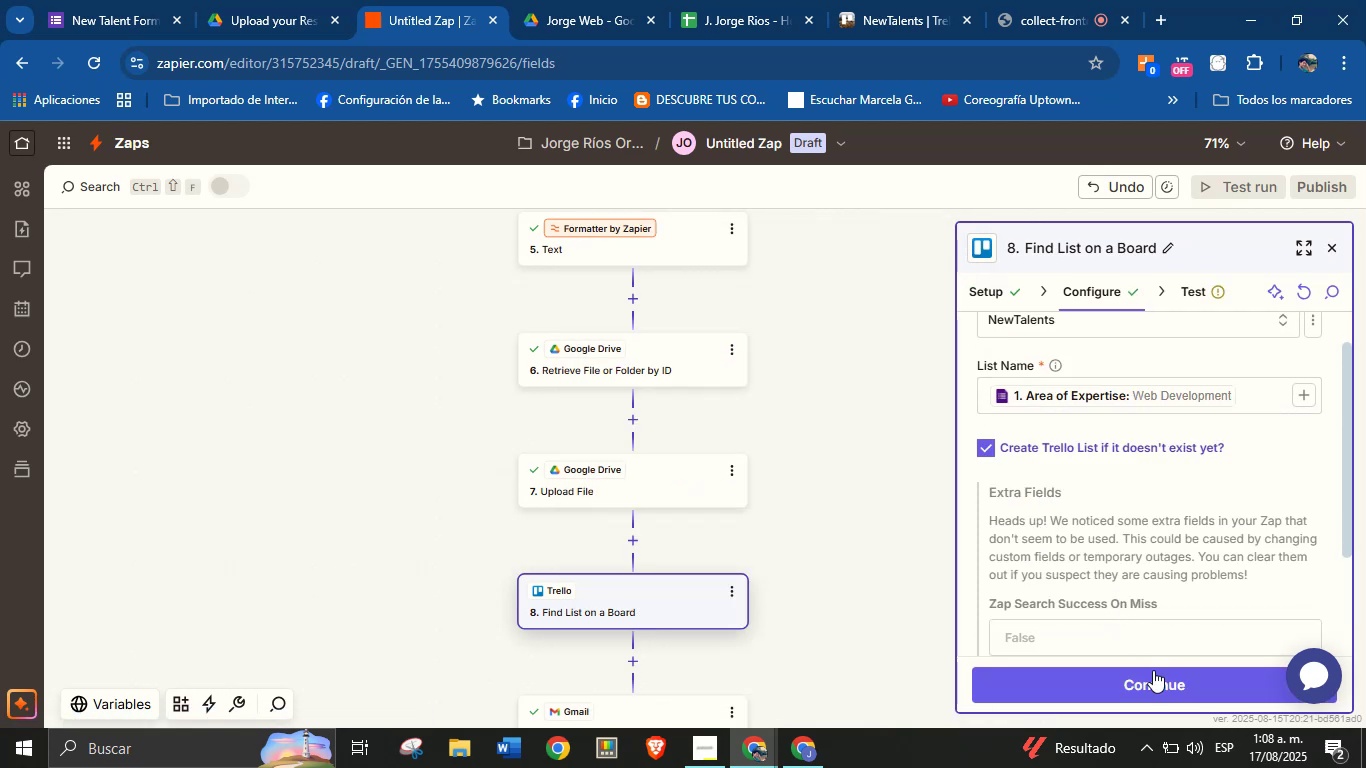 
left_click([1153, 670])
 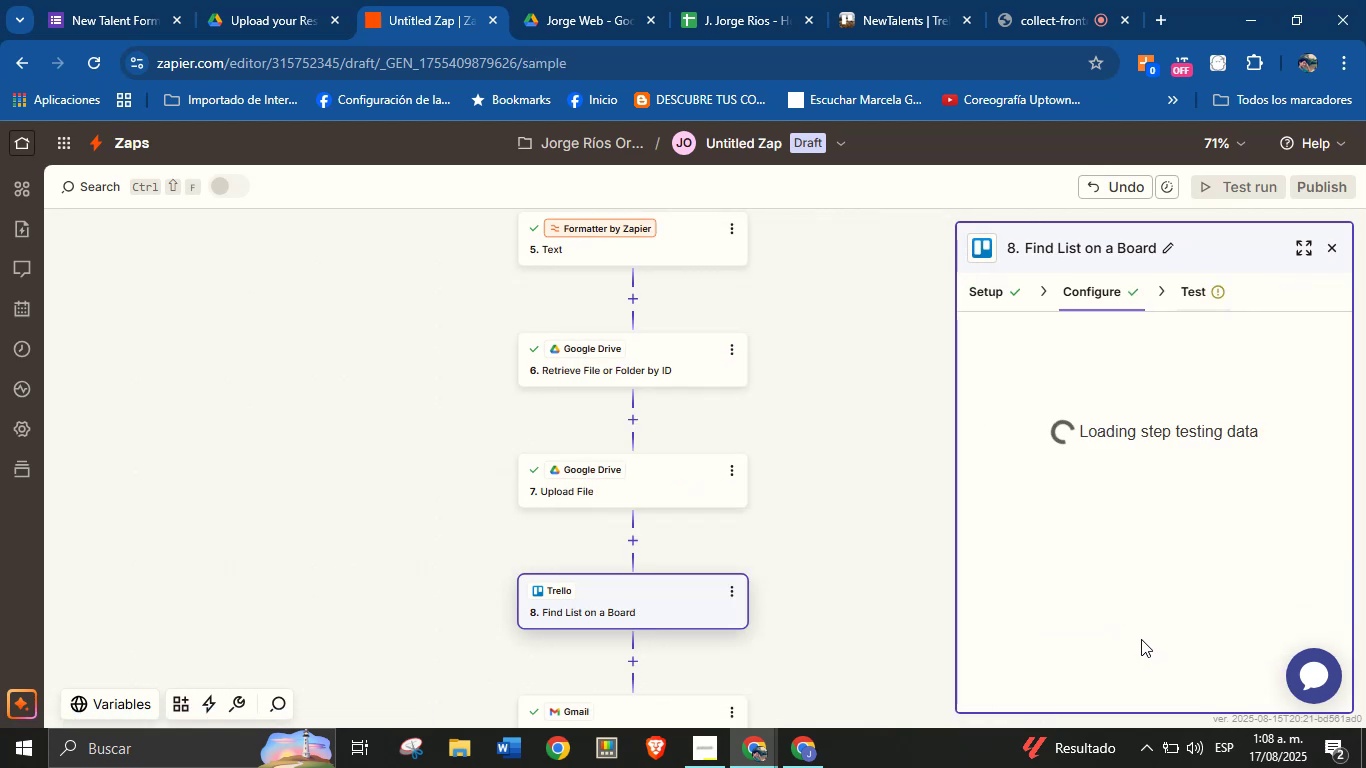 
mouse_move([1158, 543])
 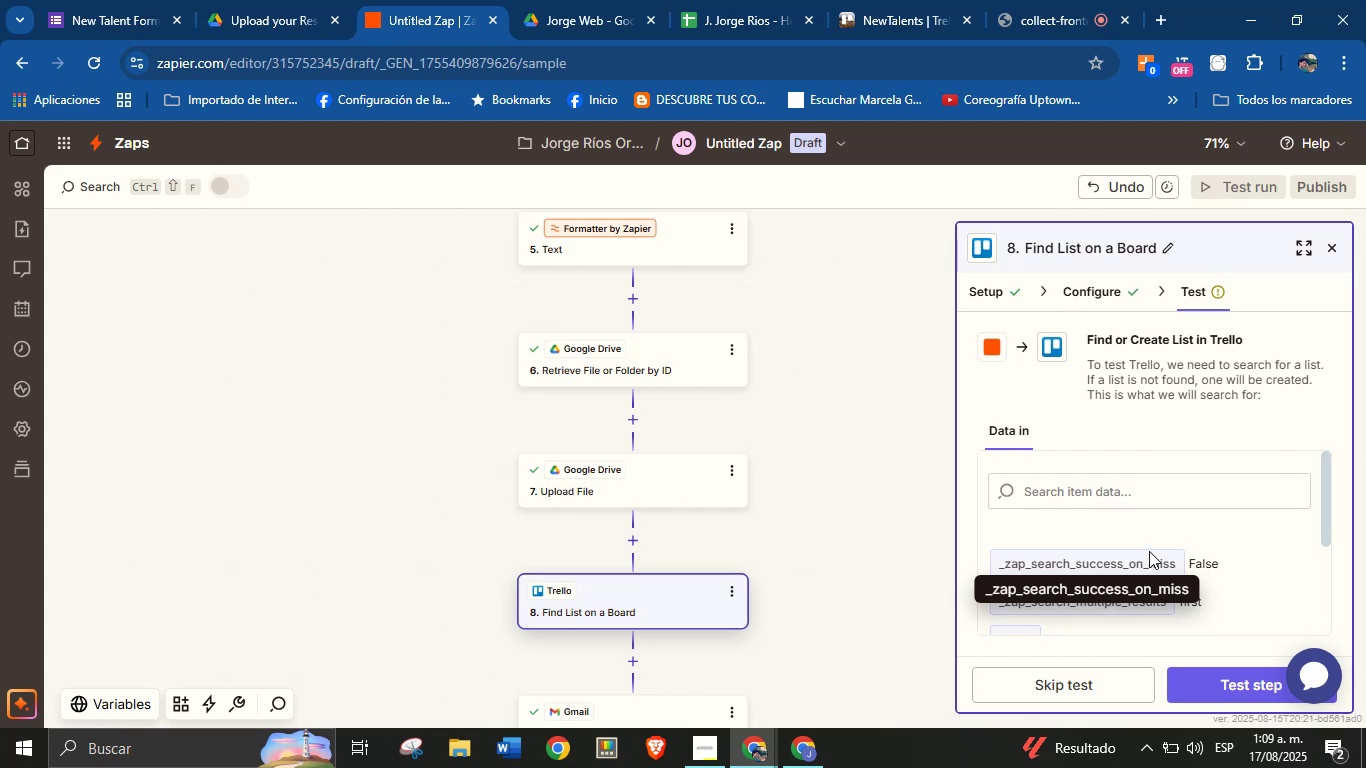 
scroll: coordinate [1169, 538], scroll_direction: down, amount: 2.0
 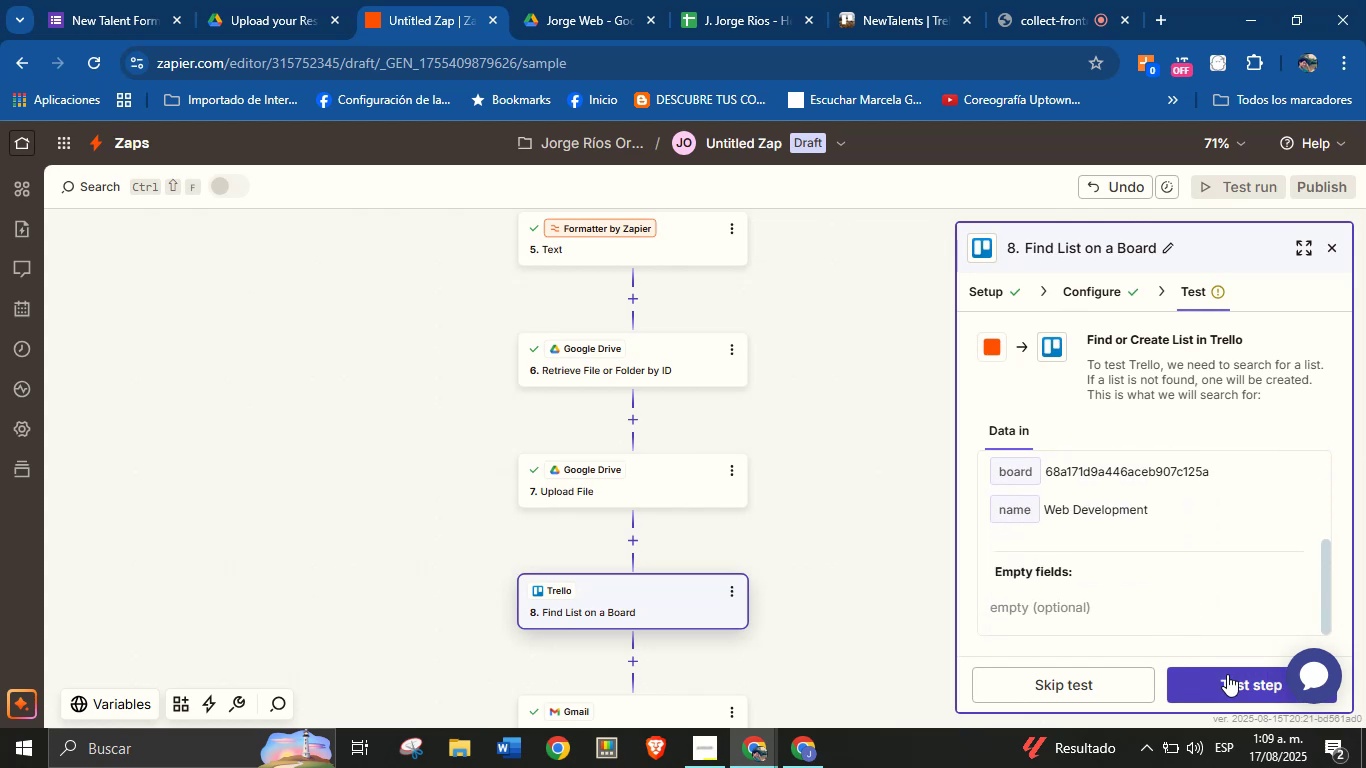 
left_click([1227, 674])
 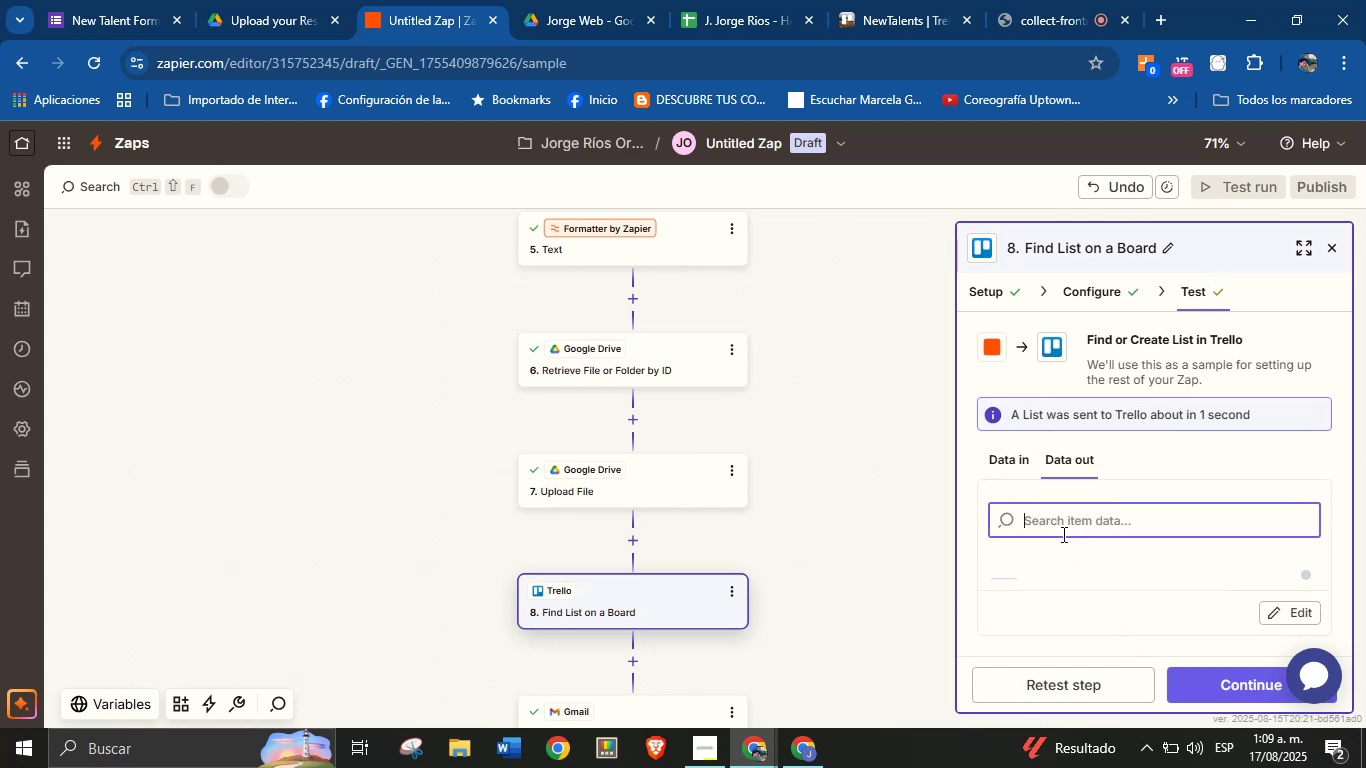 
scroll: coordinate [1106, 464], scroll_direction: down, amount: 1.0
 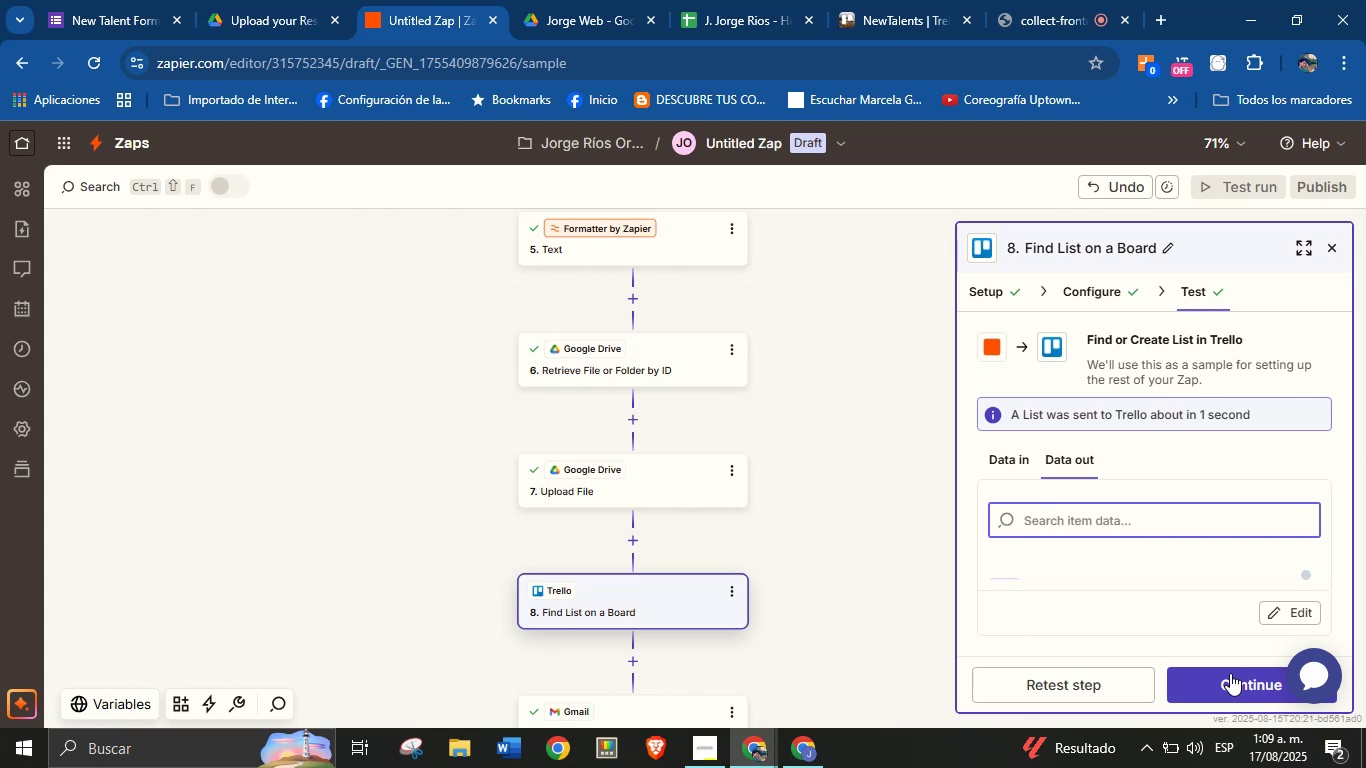 
left_click([1230, 676])
 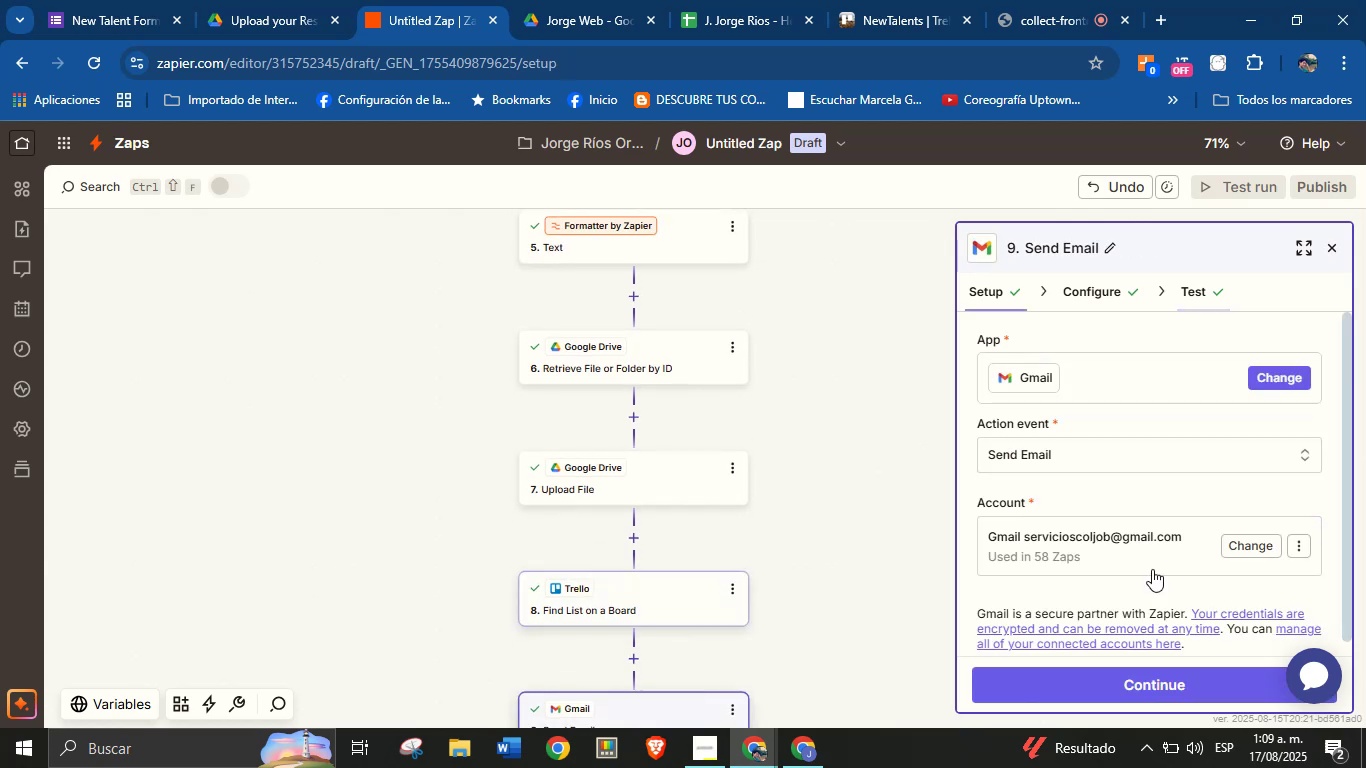 
scroll: coordinate [1118, 485], scroll_direction: down, amount: 1.0
 